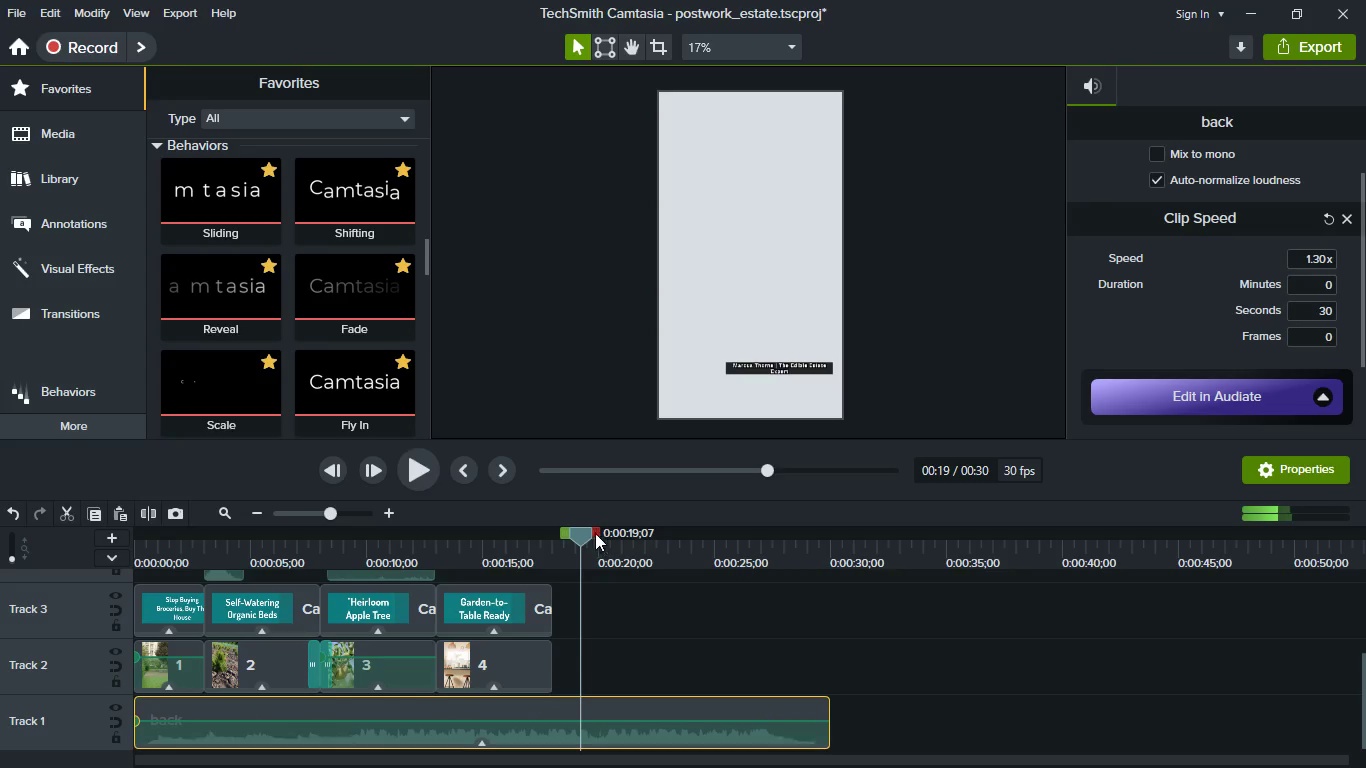 
left_click_drag(start_coordinate=[587, 528], to_coordinate=[548, 527])
 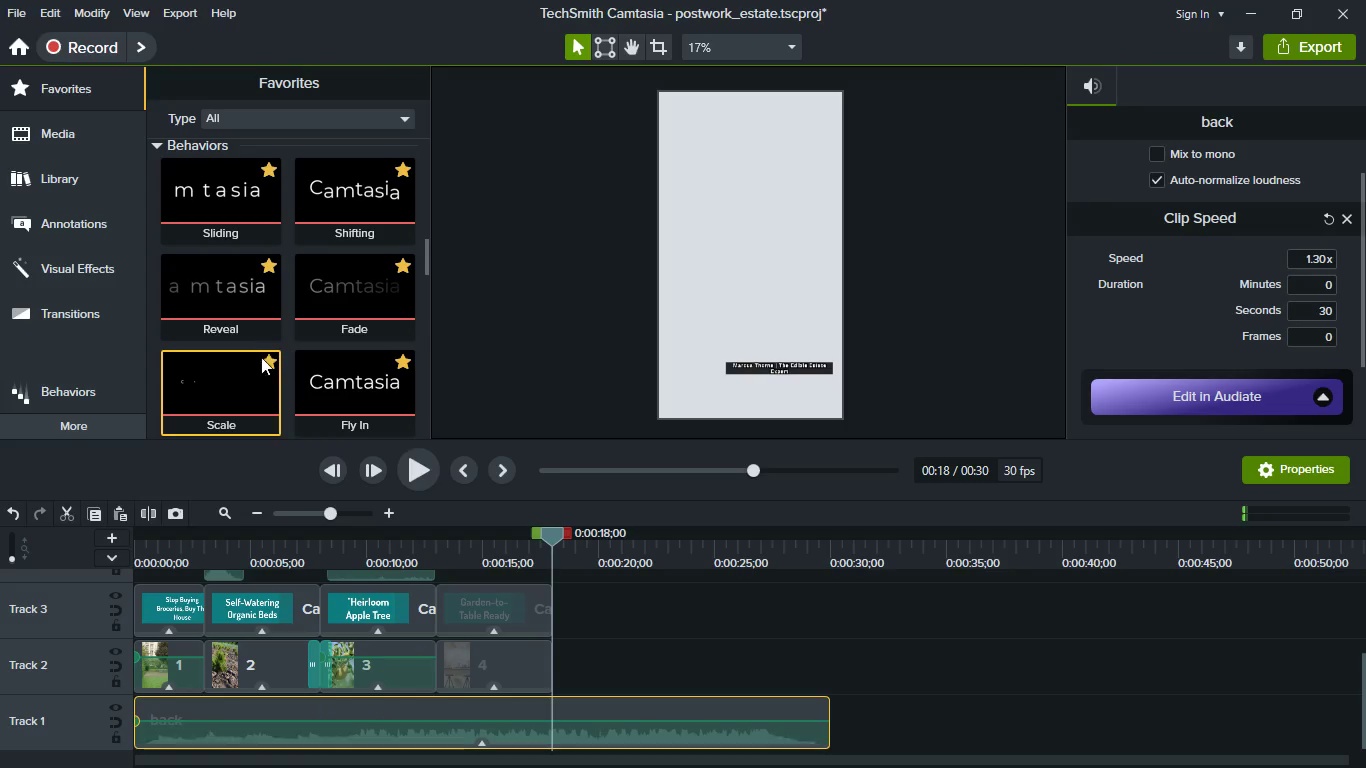 
scroll: coordinate [263, 353], scroll_direction: up, amount: 7.0
 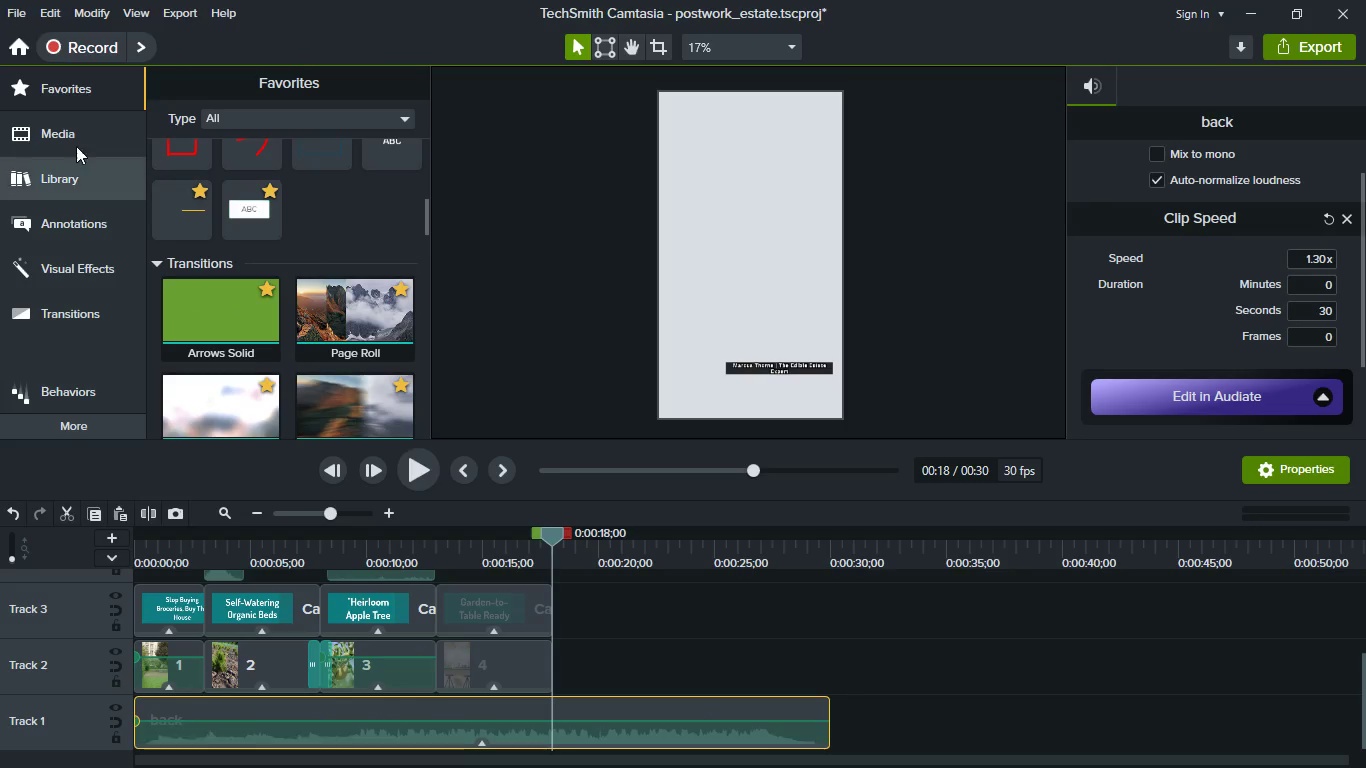 
left_click([75, 139])
 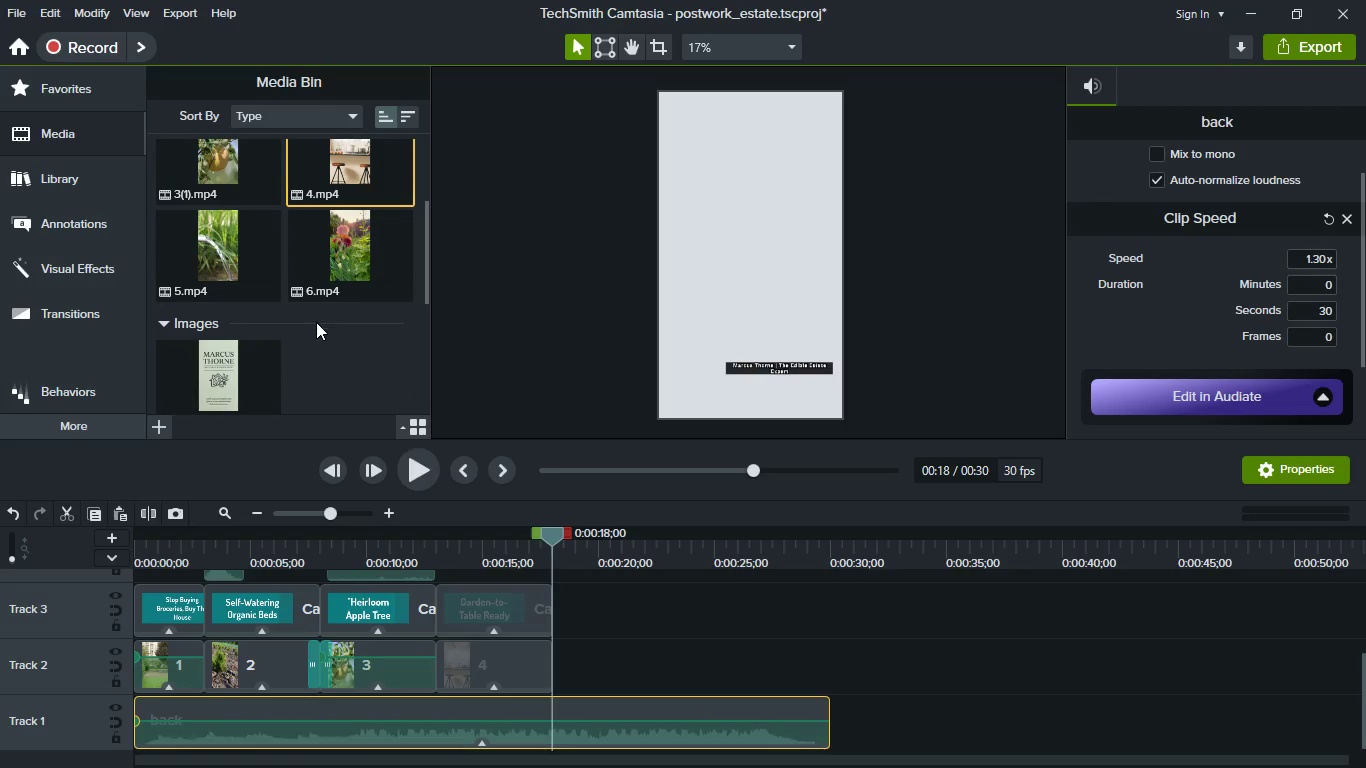 
scroll: coordinate [316, 324], scroll_direction: up, amount: 1.0
 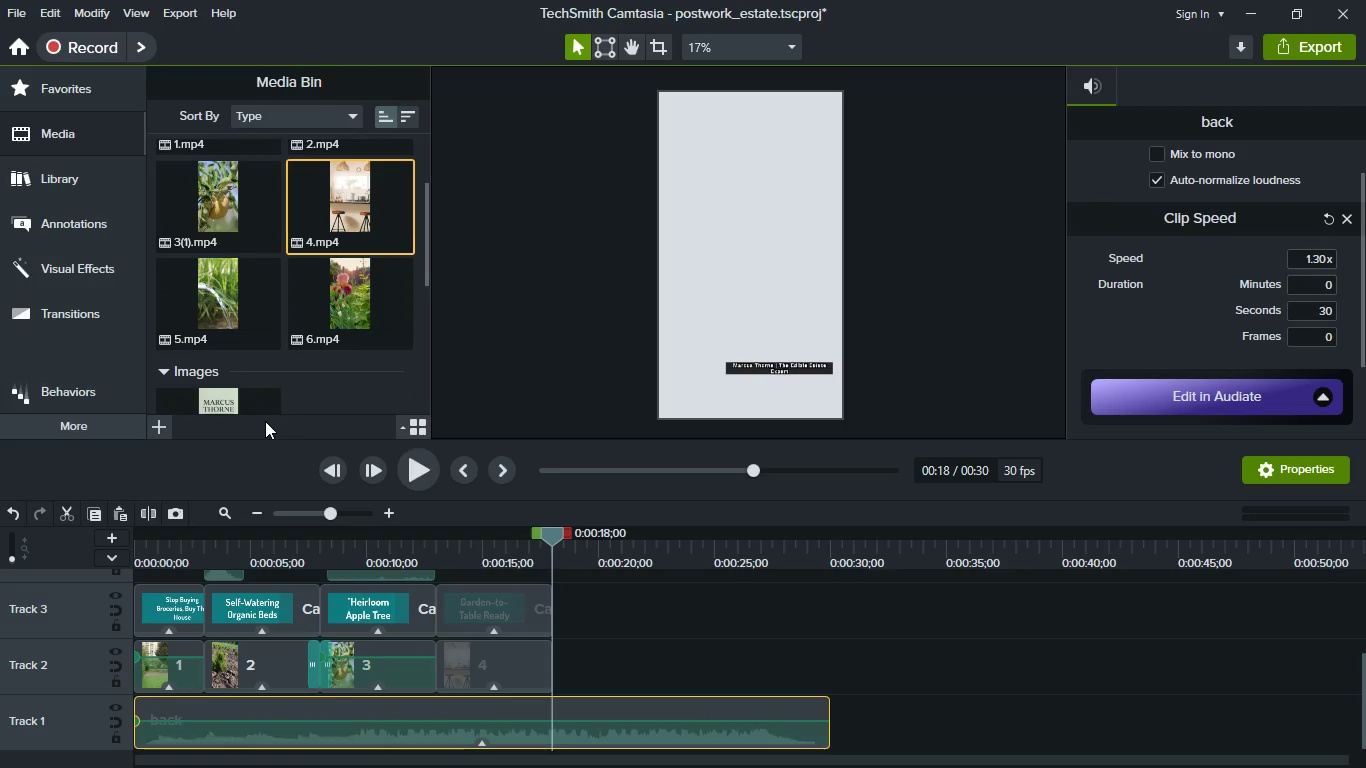 
wait(6.36)
 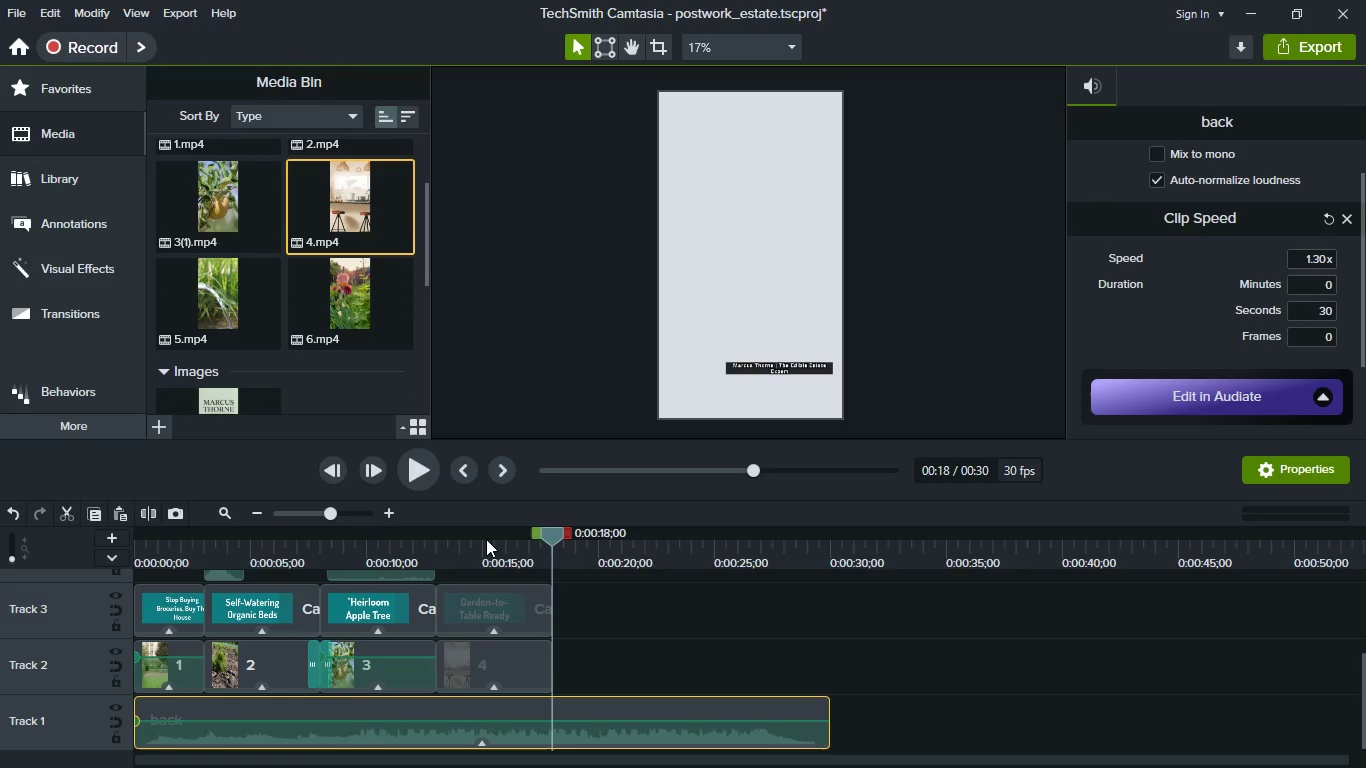 
left_click_drag(start_coordinate=[187, 307], to_coordinate=[614, 670])
 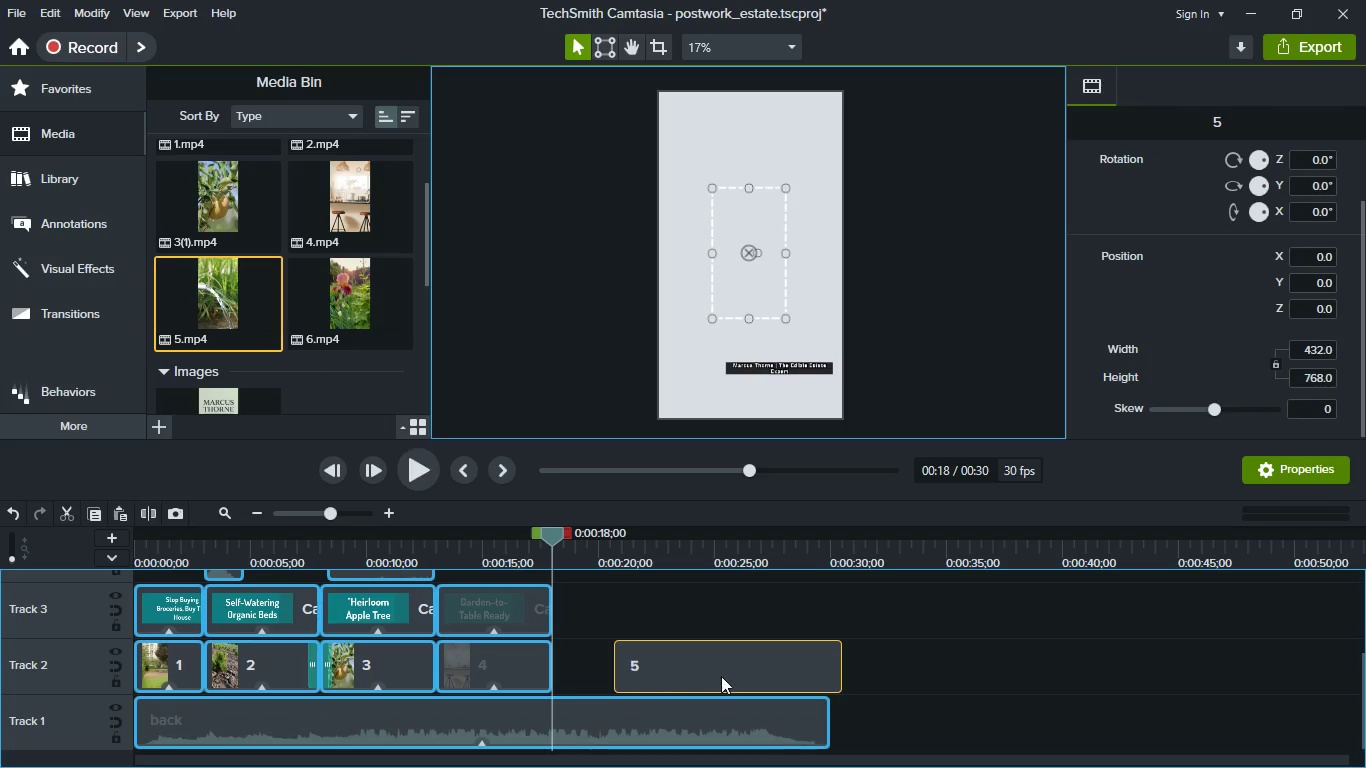 
left_click_drag(start_coordinate=[721, 676], to_coordinate=[595, 659])
 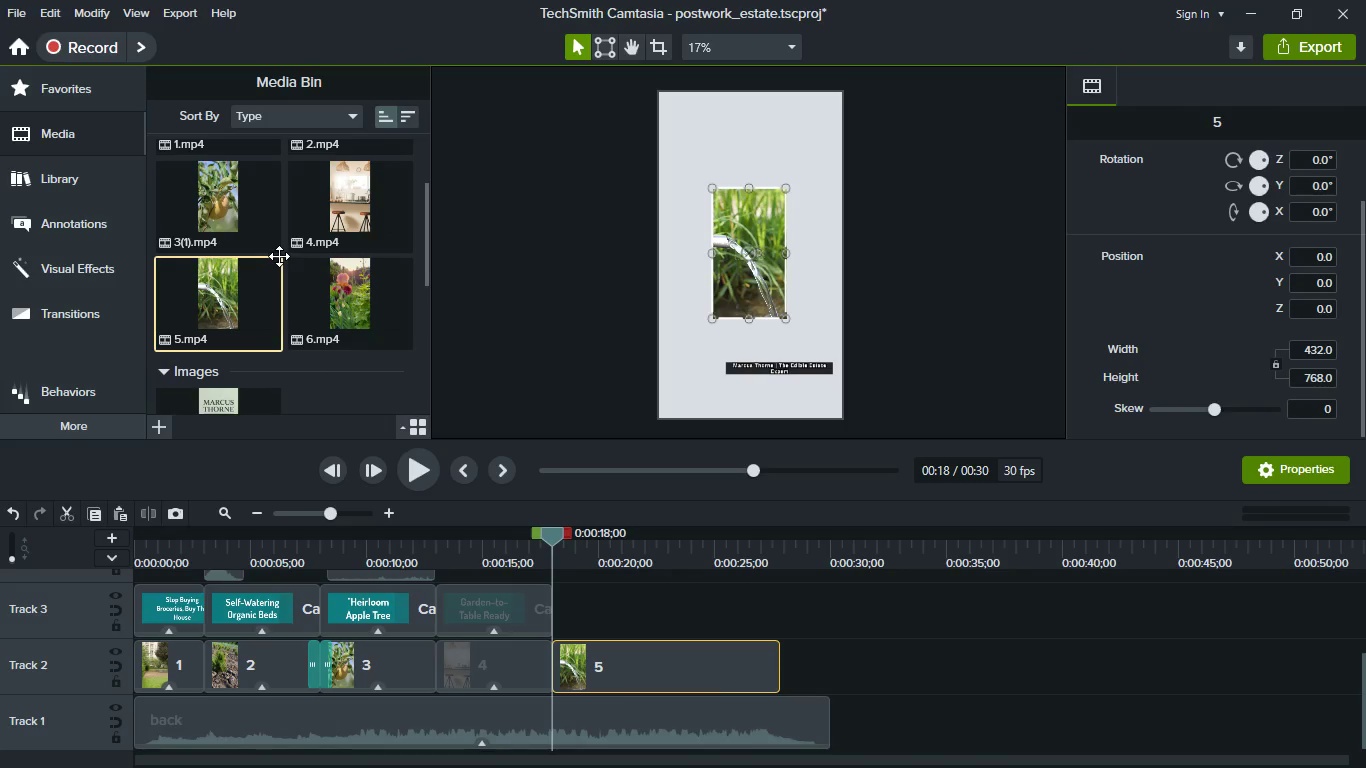 
scroll: coordinate [271, 257], scroll_direction: up, amount: 12.0
 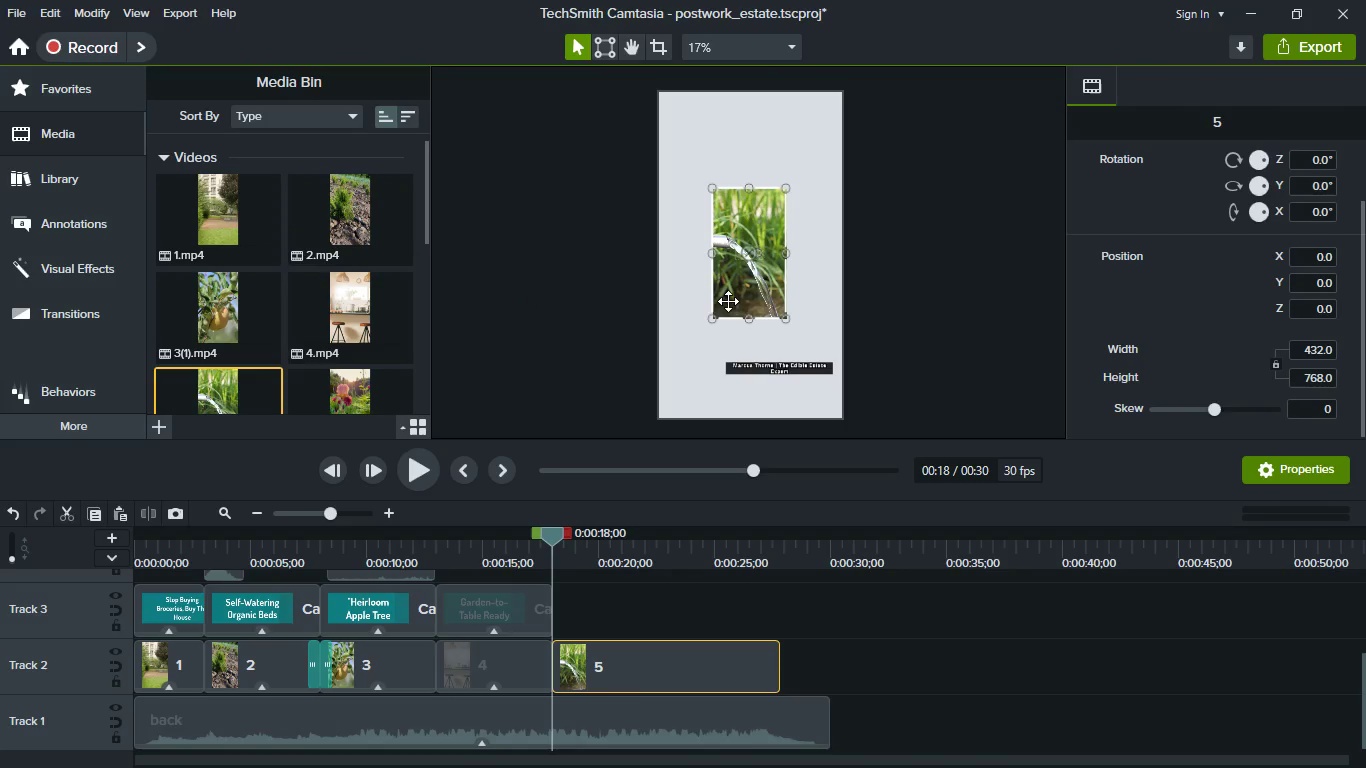 
right_click([728, 298])
 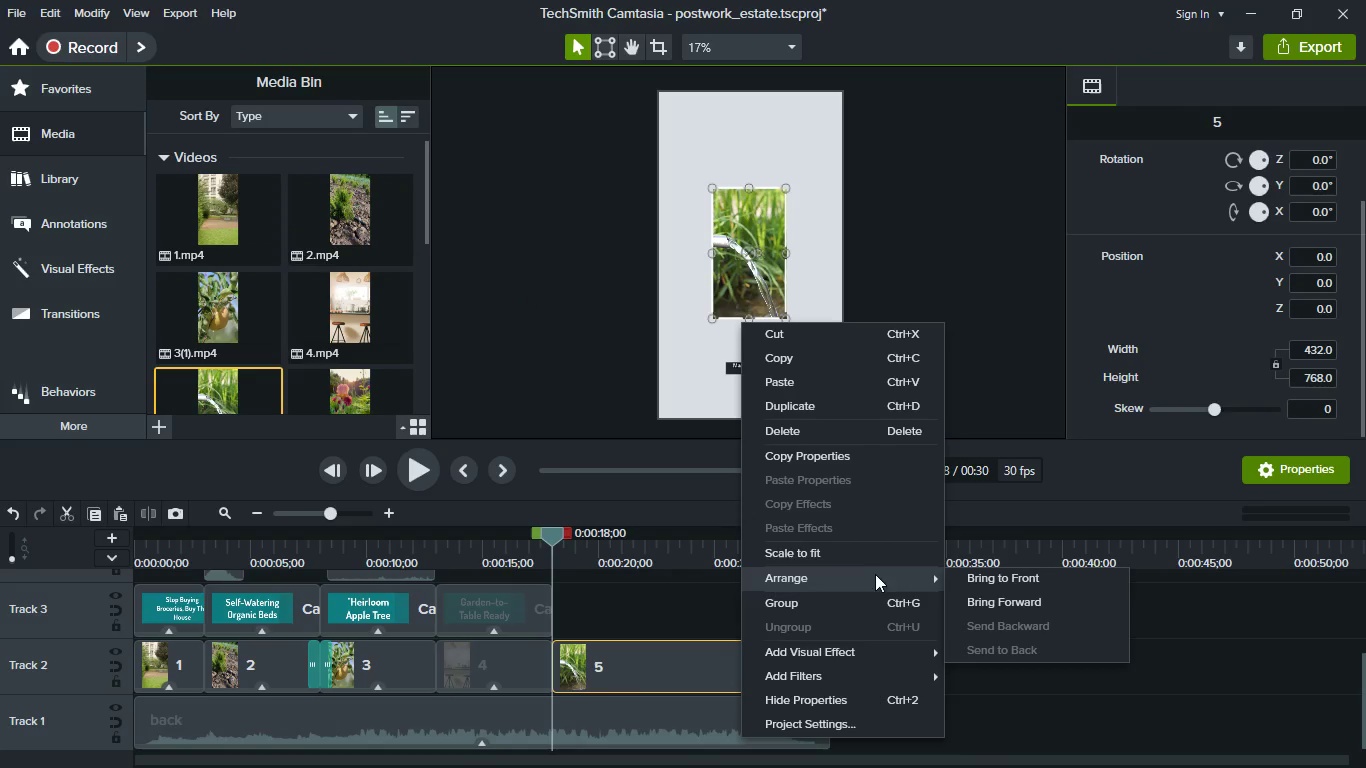 
left_click([871, 559])
 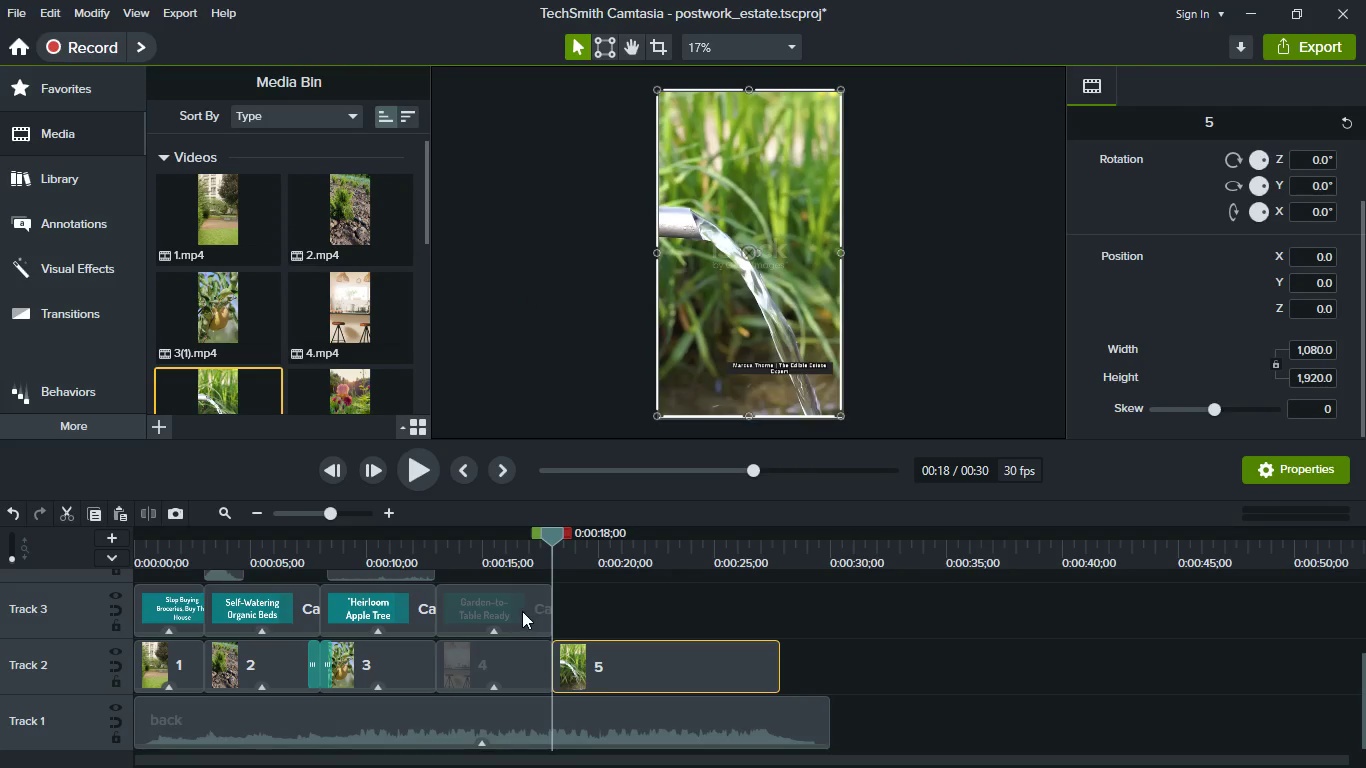 
left_click_drag(start_coordinate=[520, 611], to_coordinate=[81, 77])
 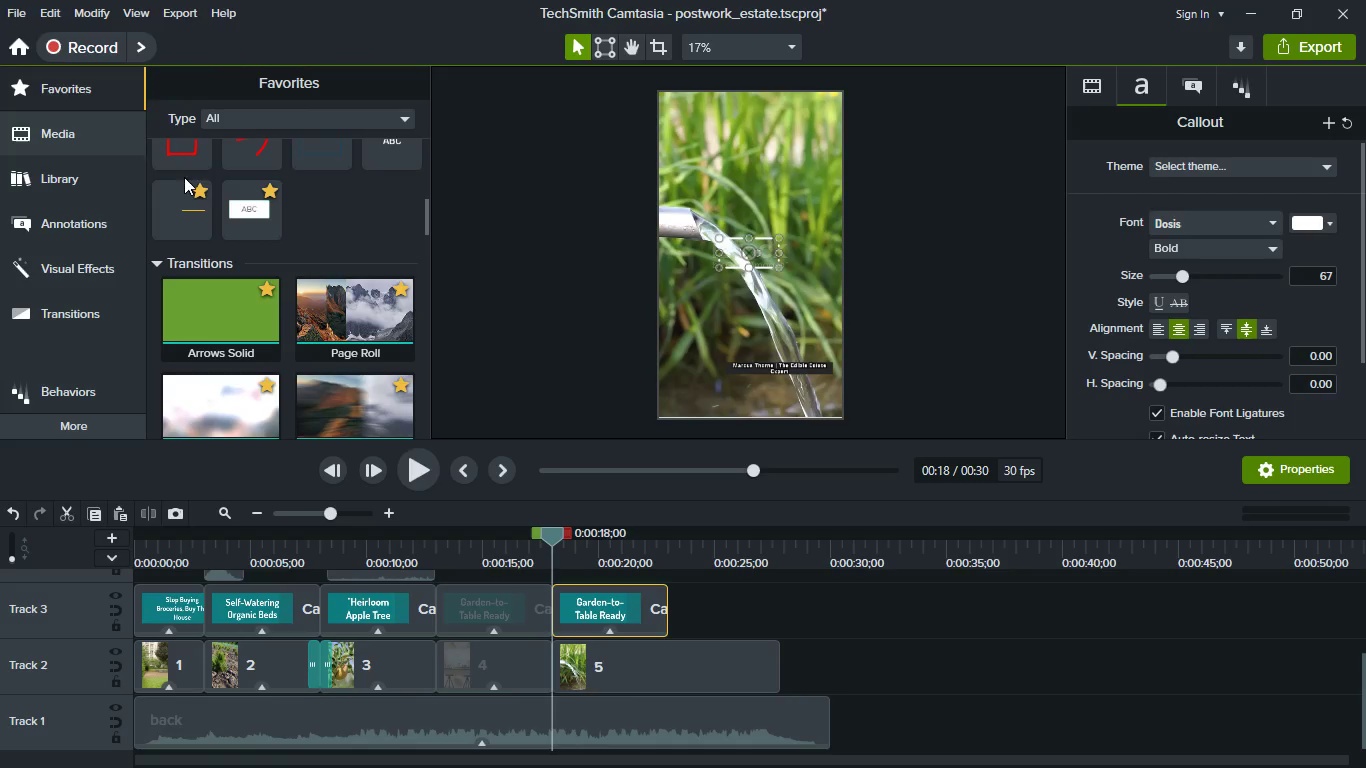 
key(Control+C)
 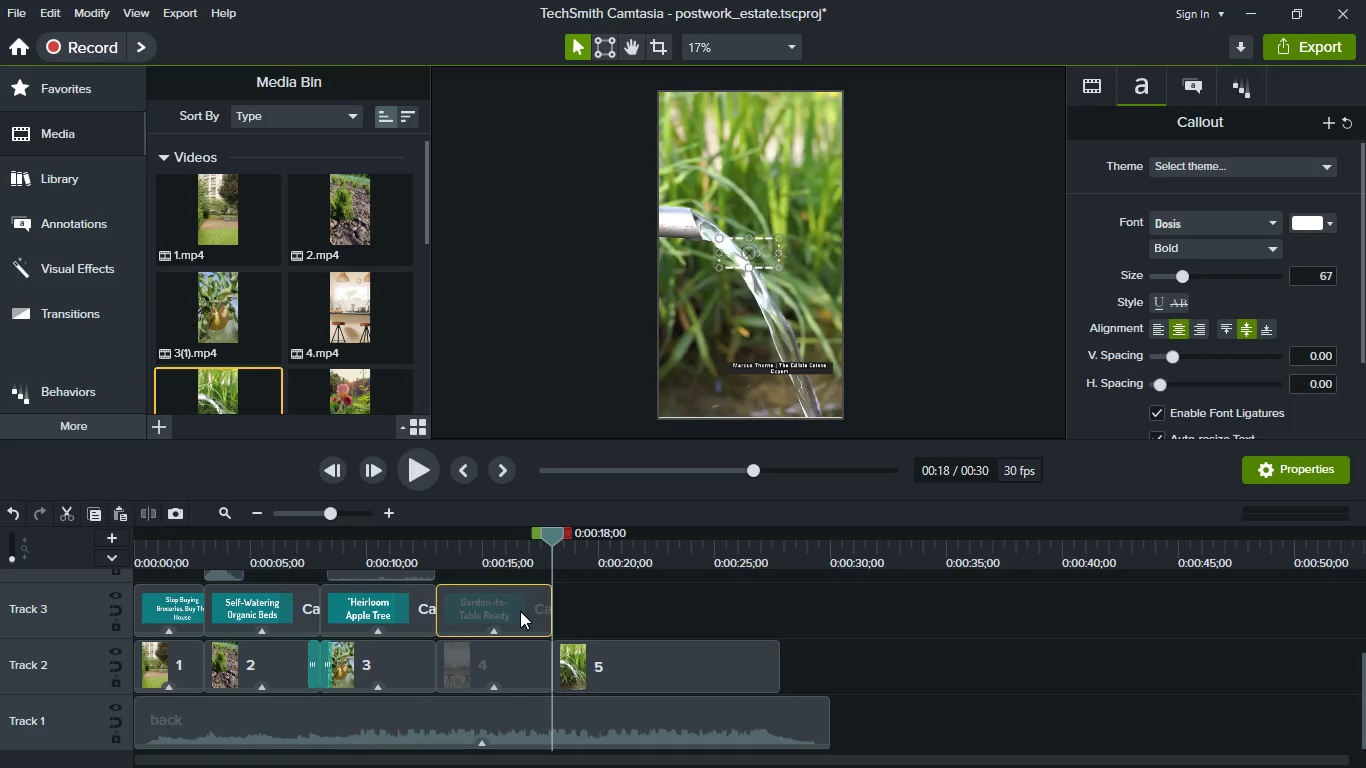 
key(Control+V)
 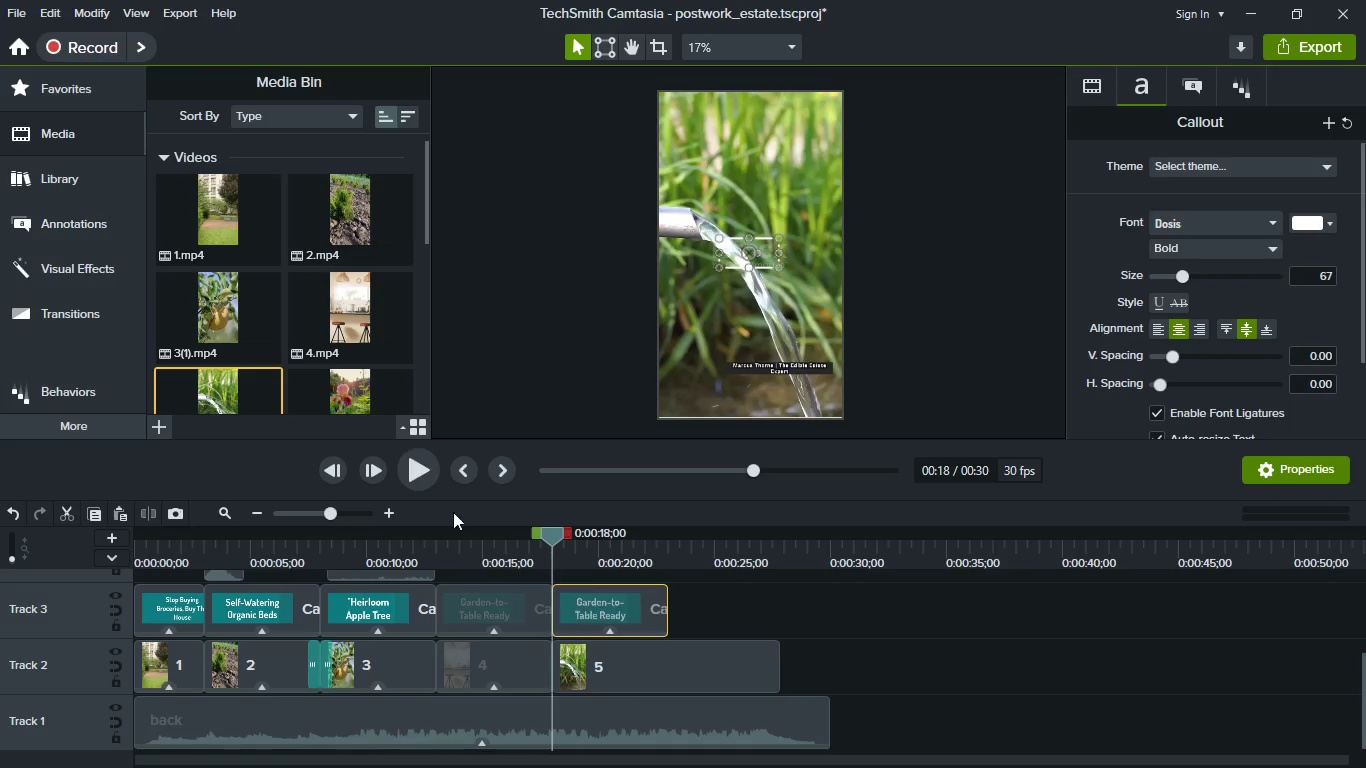 
scroll: coordinate [305, 303], scroll_direction: up, amount: 6.0
 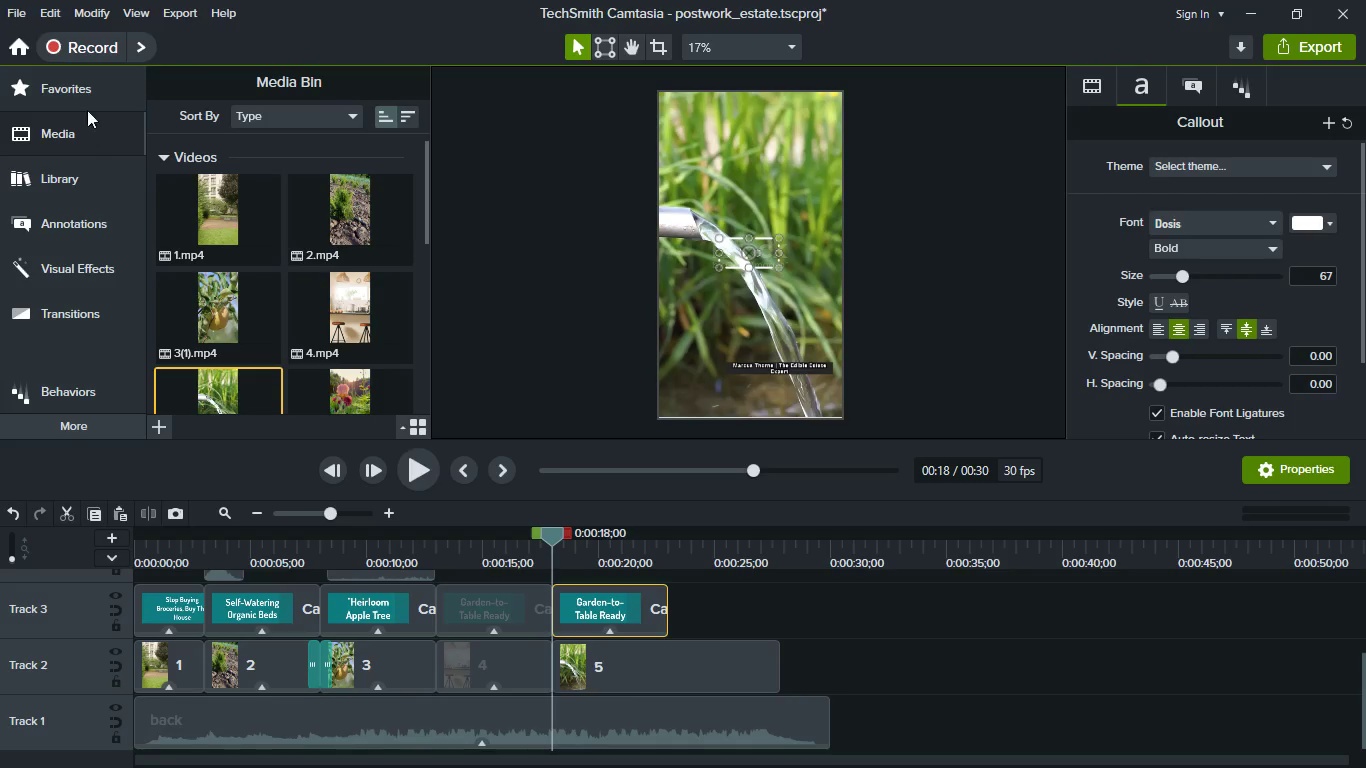 
left_click([81, 77])
 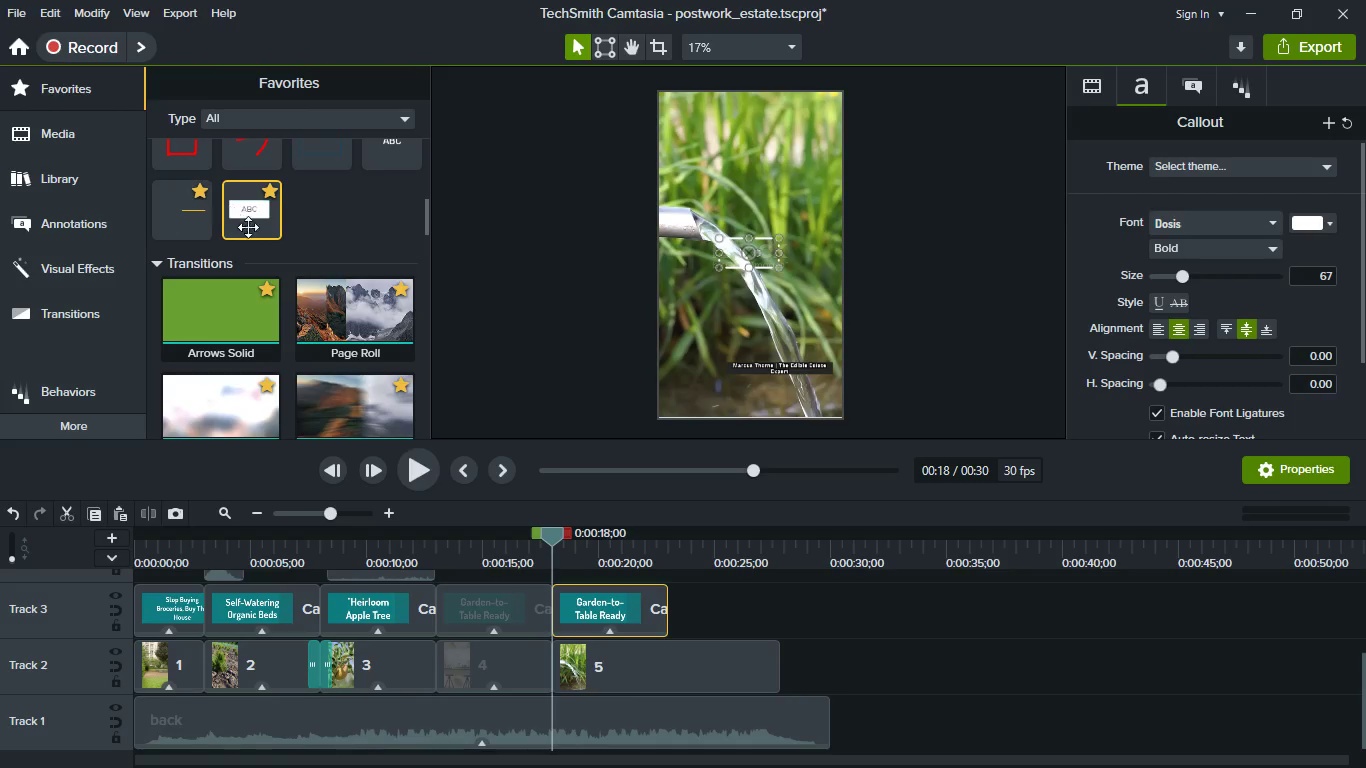 
scroll: coordinate [357, 313], scroll_direction: down, amount: 1.0
 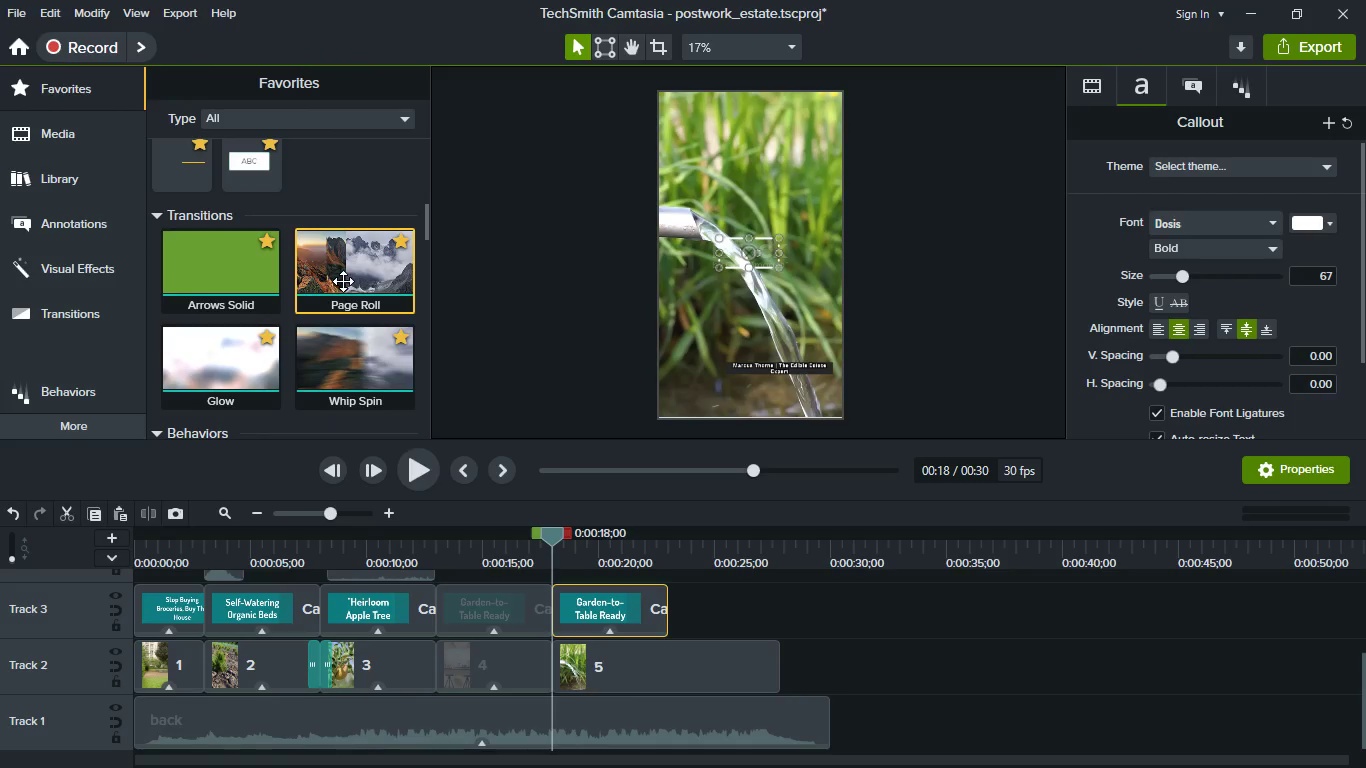 
left_click_drag(start_coordinate=[343, 281], to_coordinate=[549, 662])
 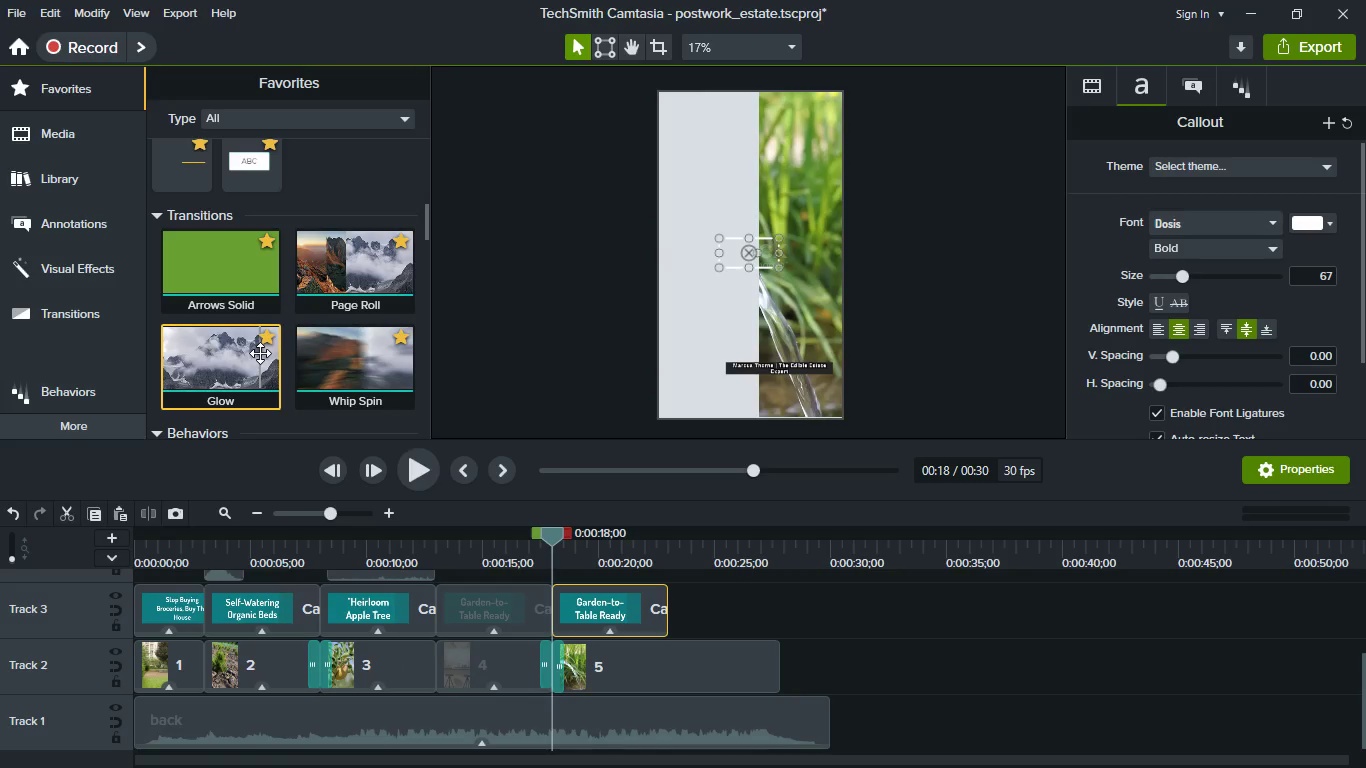 
scroll: coordinate [214, 308], scroll_direction: down, amount: 3.0
 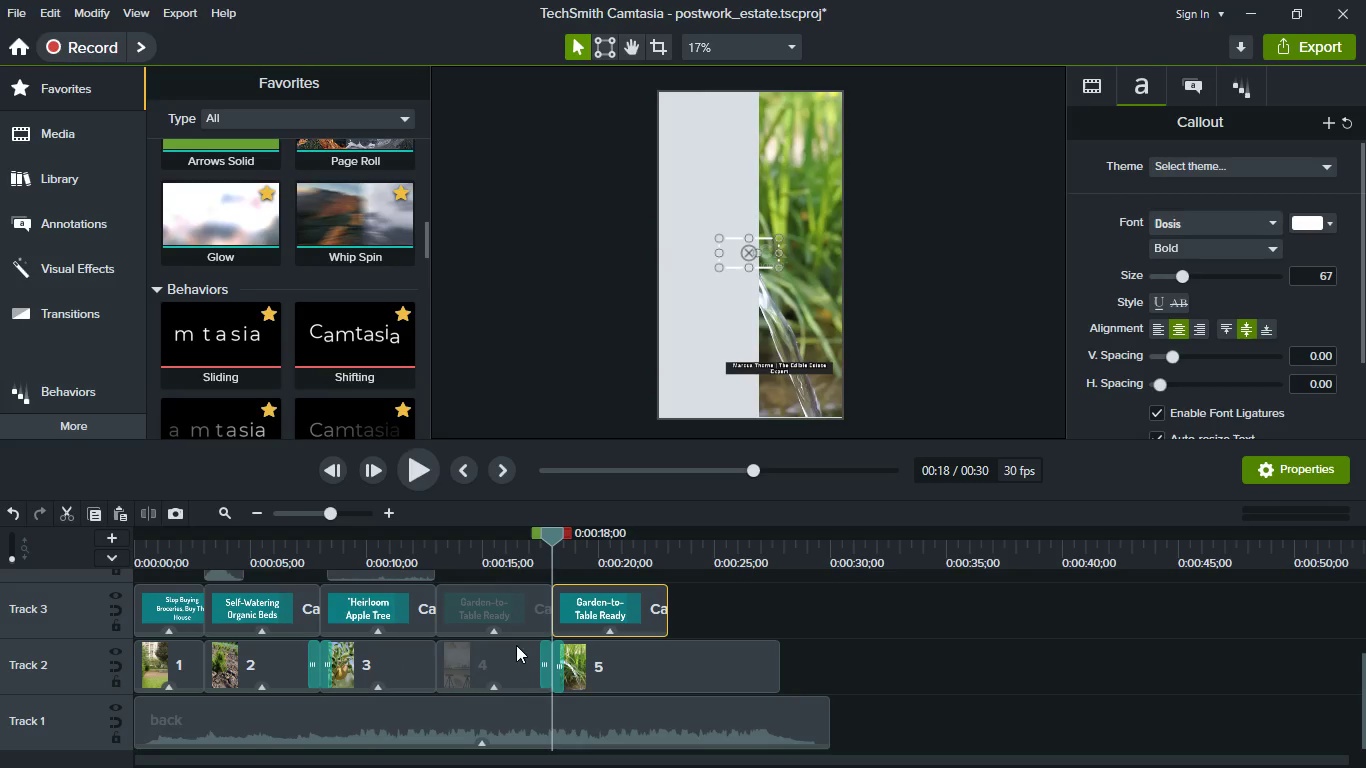 
left_click([516, 668])
 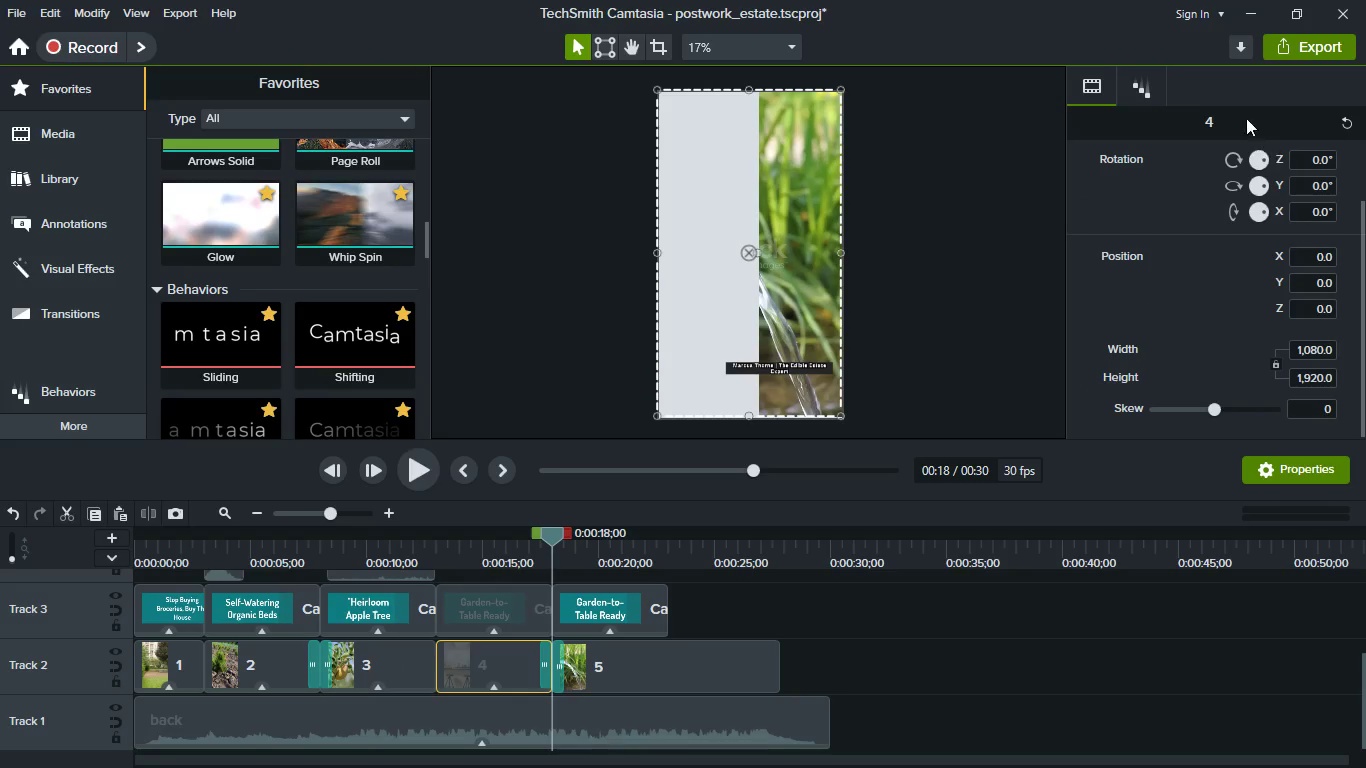 
left_click([1154, 88])
 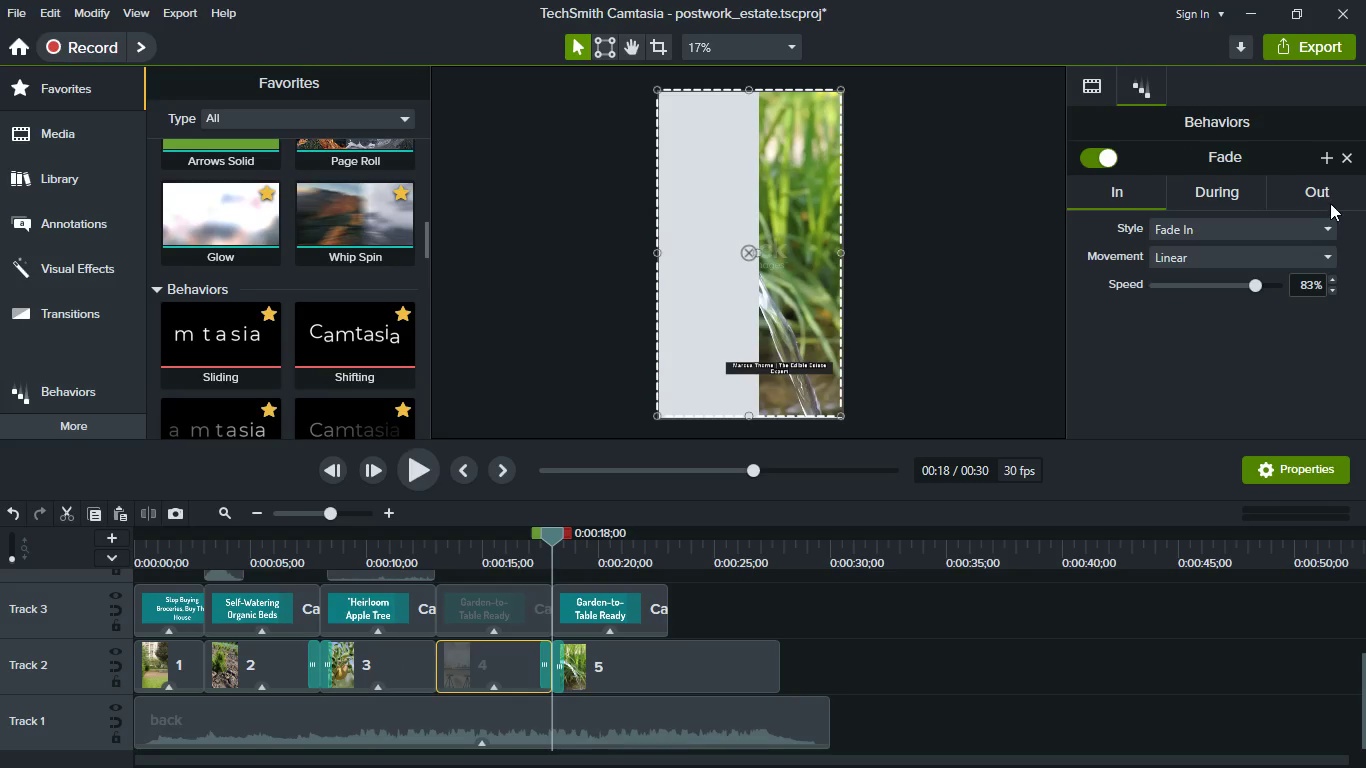 
left_click([1332, 207])
 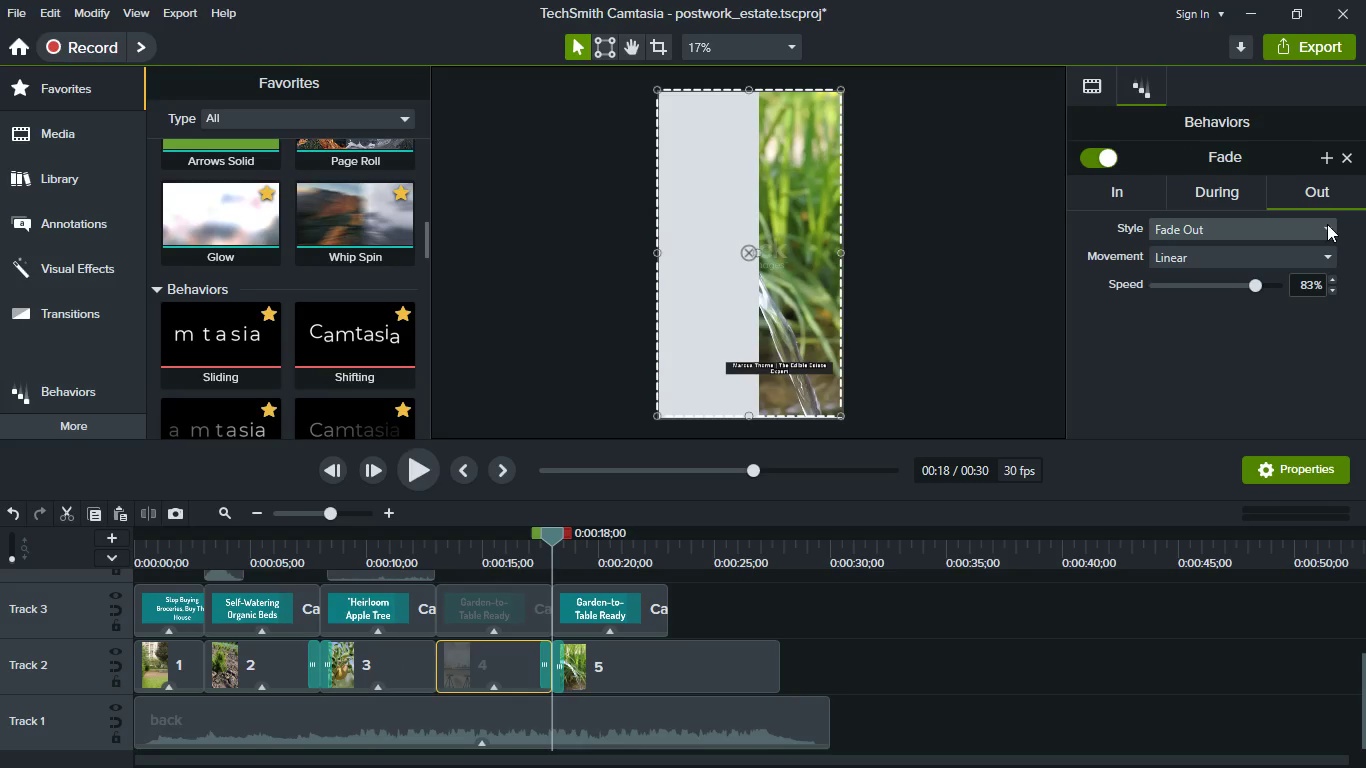 
left_click_drag(start_coordinate=[1326, 229], to_coordinate=[1303, 392])
 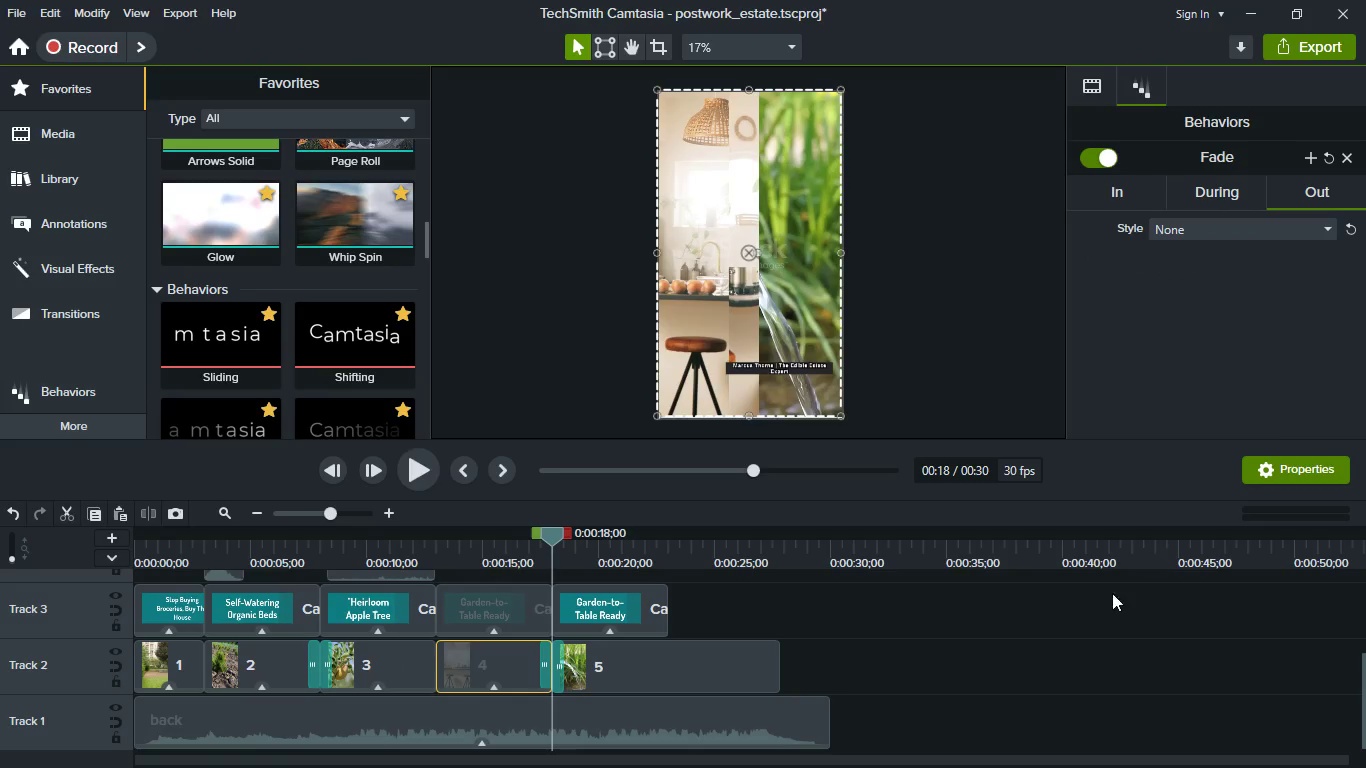 
left_click([1303, 392])
 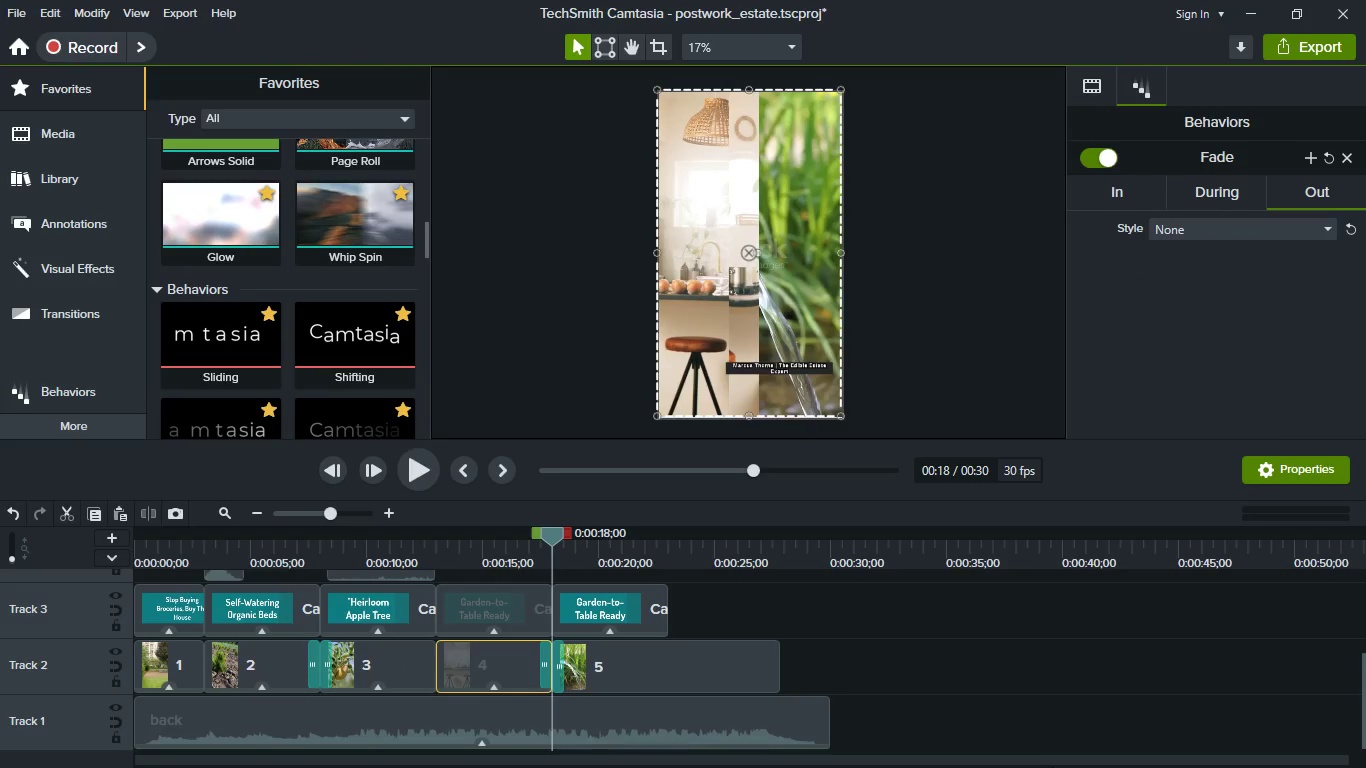 
left_click([1054, 726])
 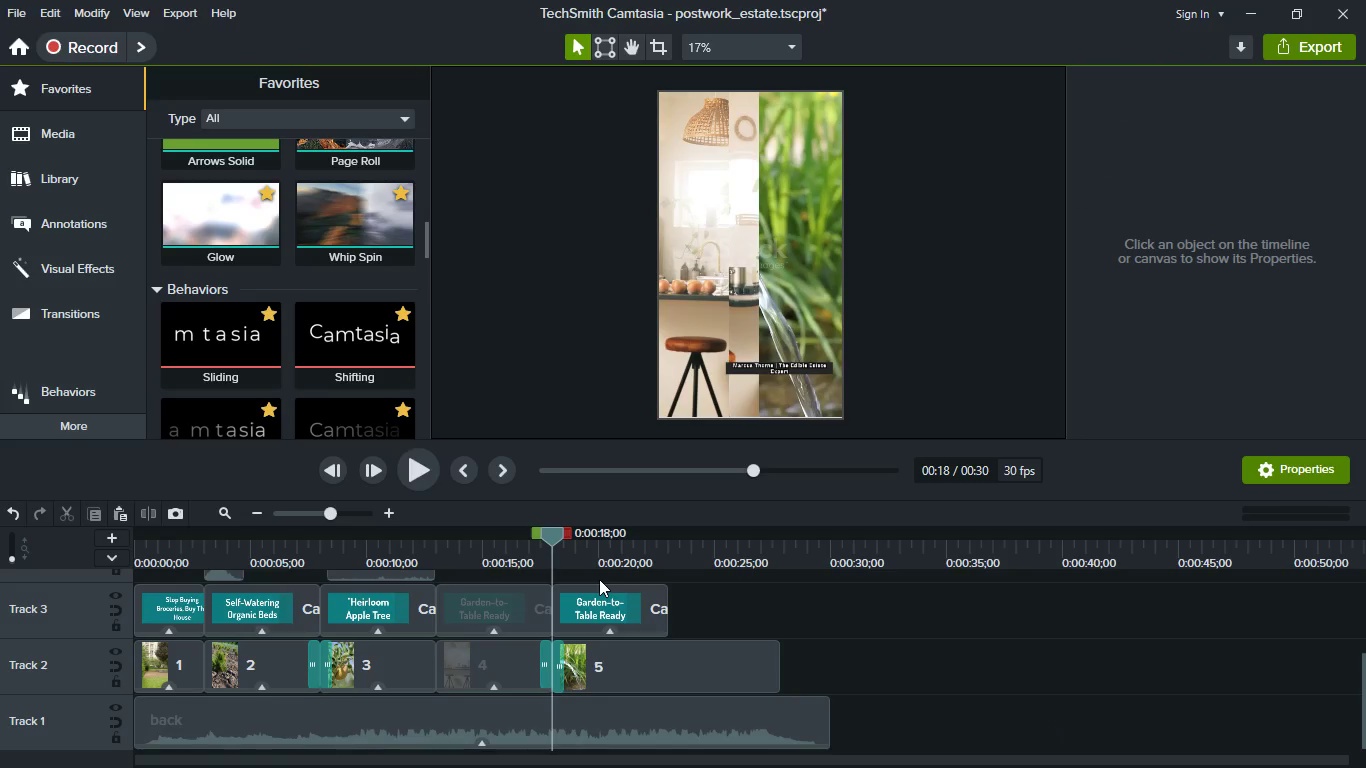 
mouse_move([556, 625])
 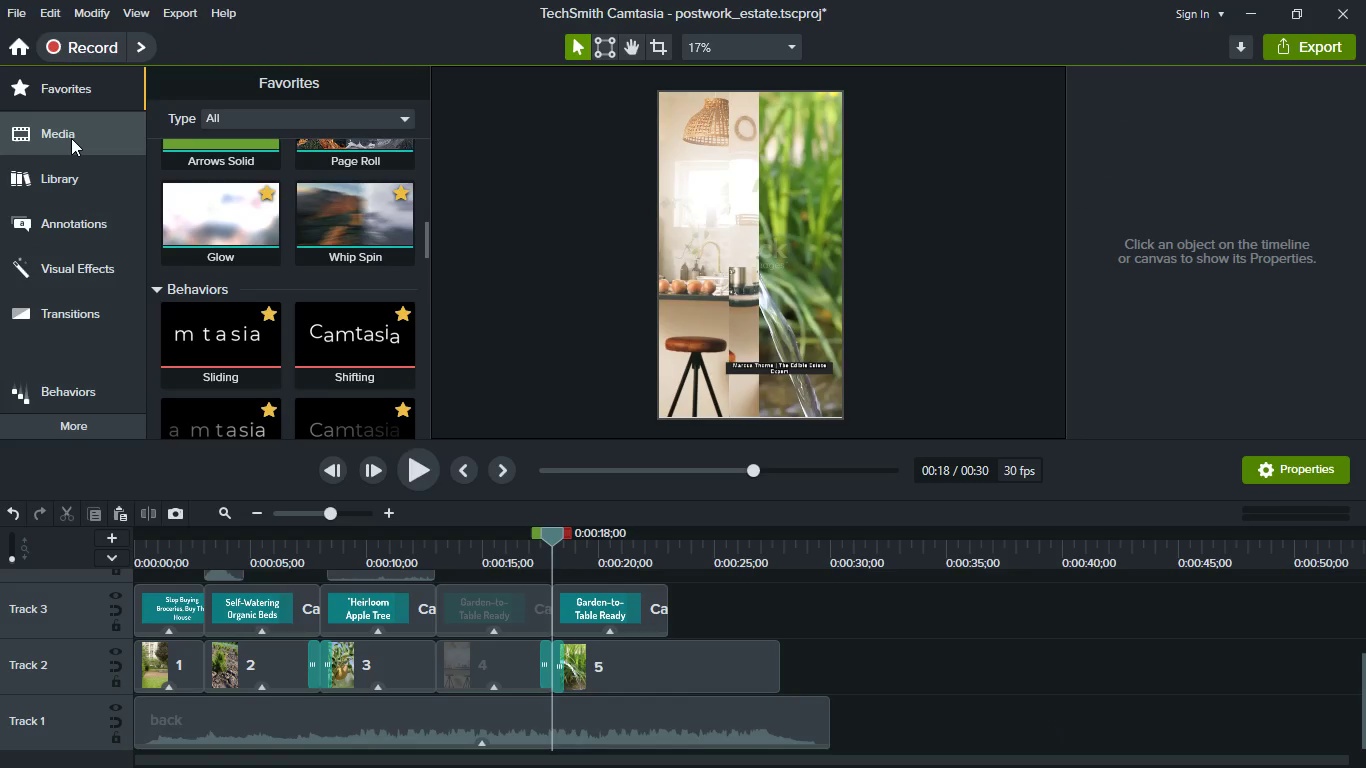 
left_click([71, 138])
 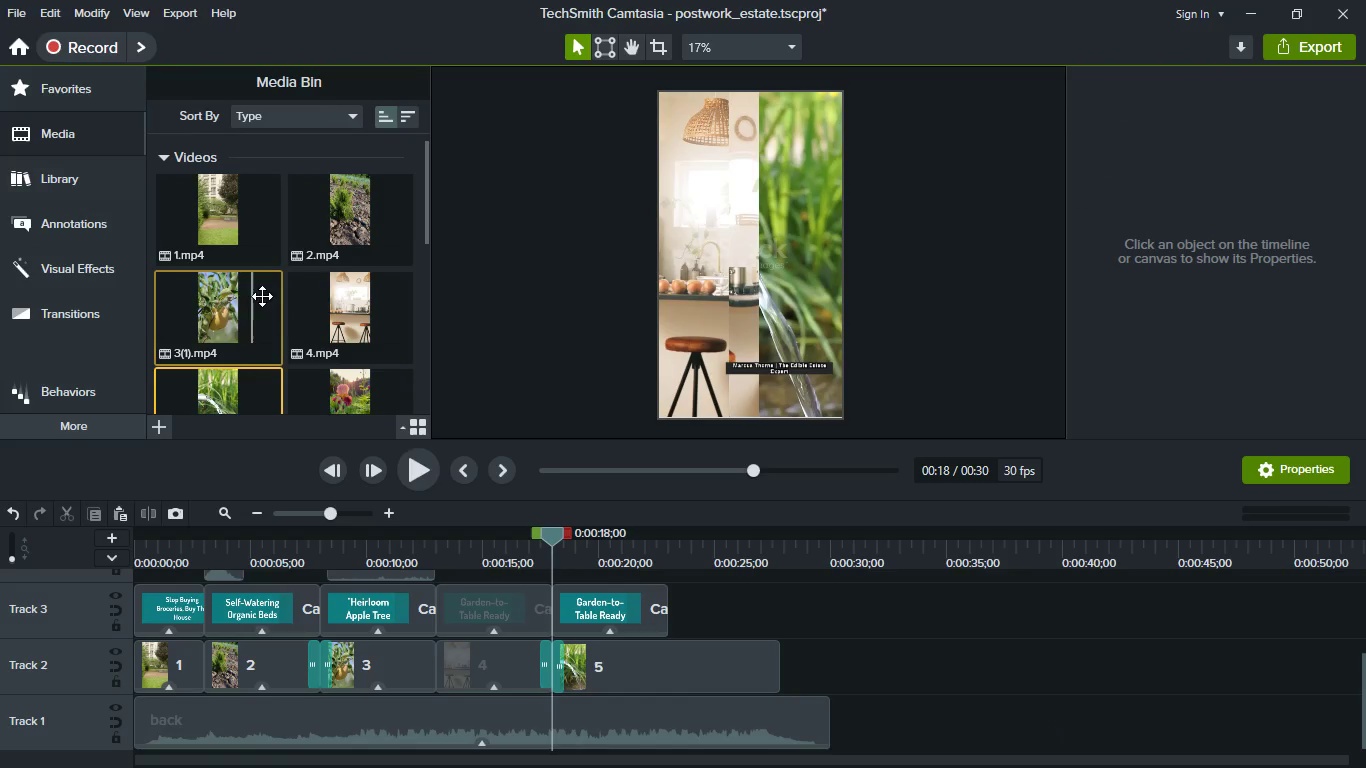 
scroll: coordinate [276, 310], scroll_direction: down, amount: 12.0
 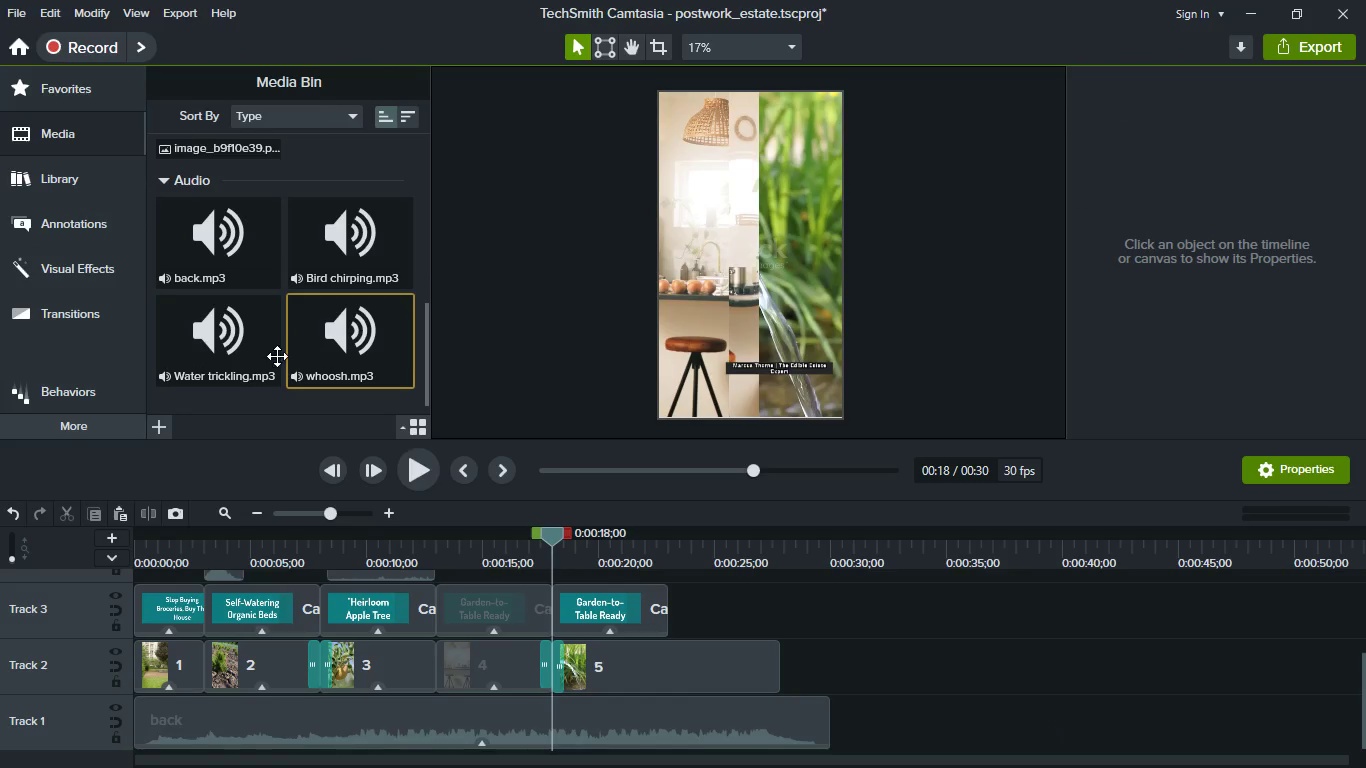 
left_click_drag(start_coordinate=[246, 353], to_coordinate=[716, 622])
 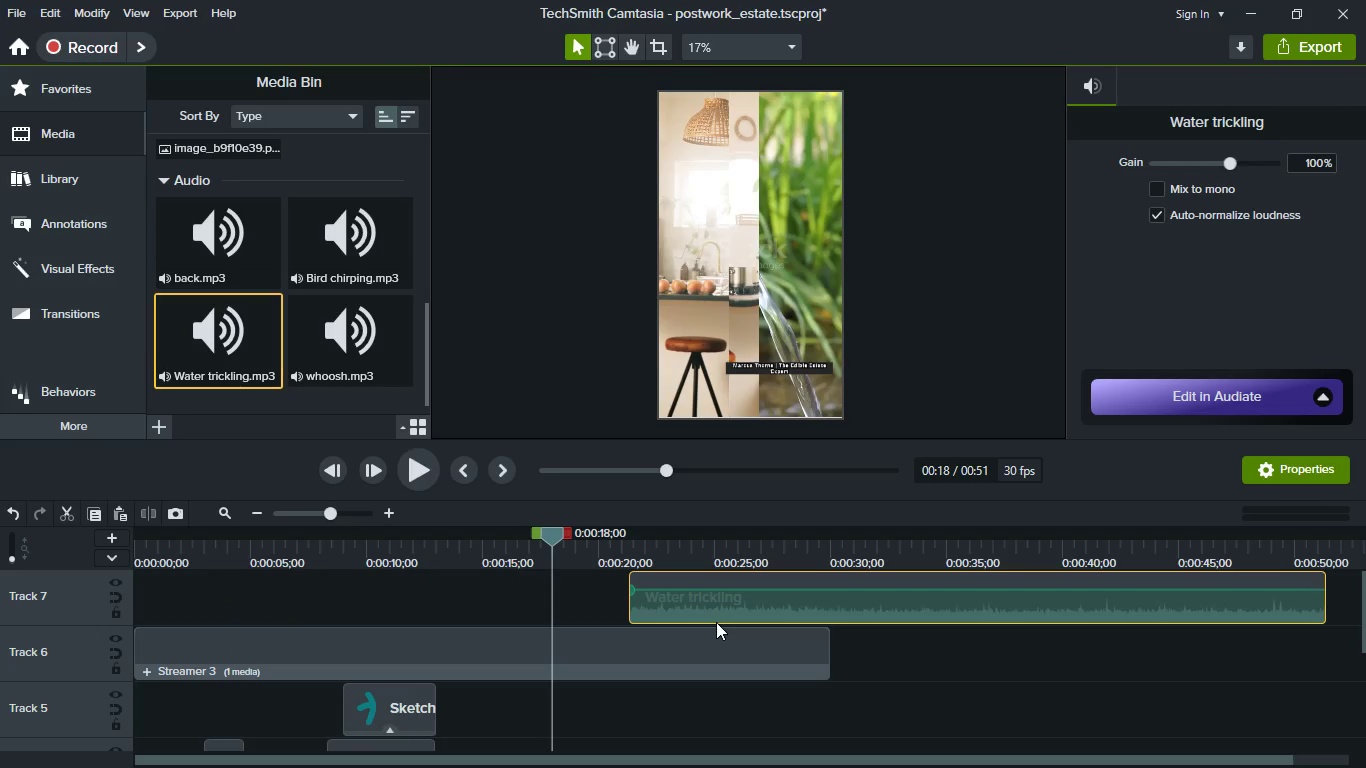 
scroll: coordinate [716, 622], scroll_direction: none, amount: 0.0
 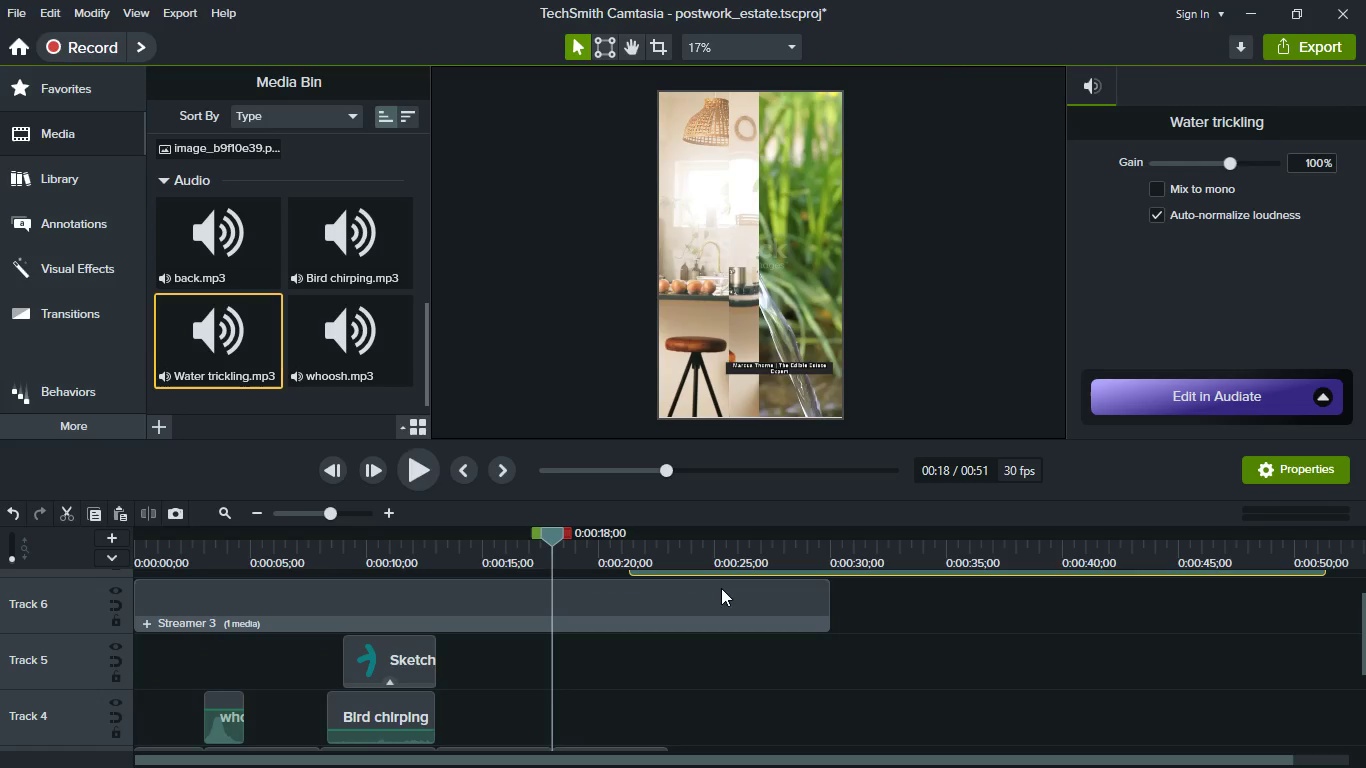 
scroll: coordinate [721, 588], scroll_direction: up, amount: 1.0
 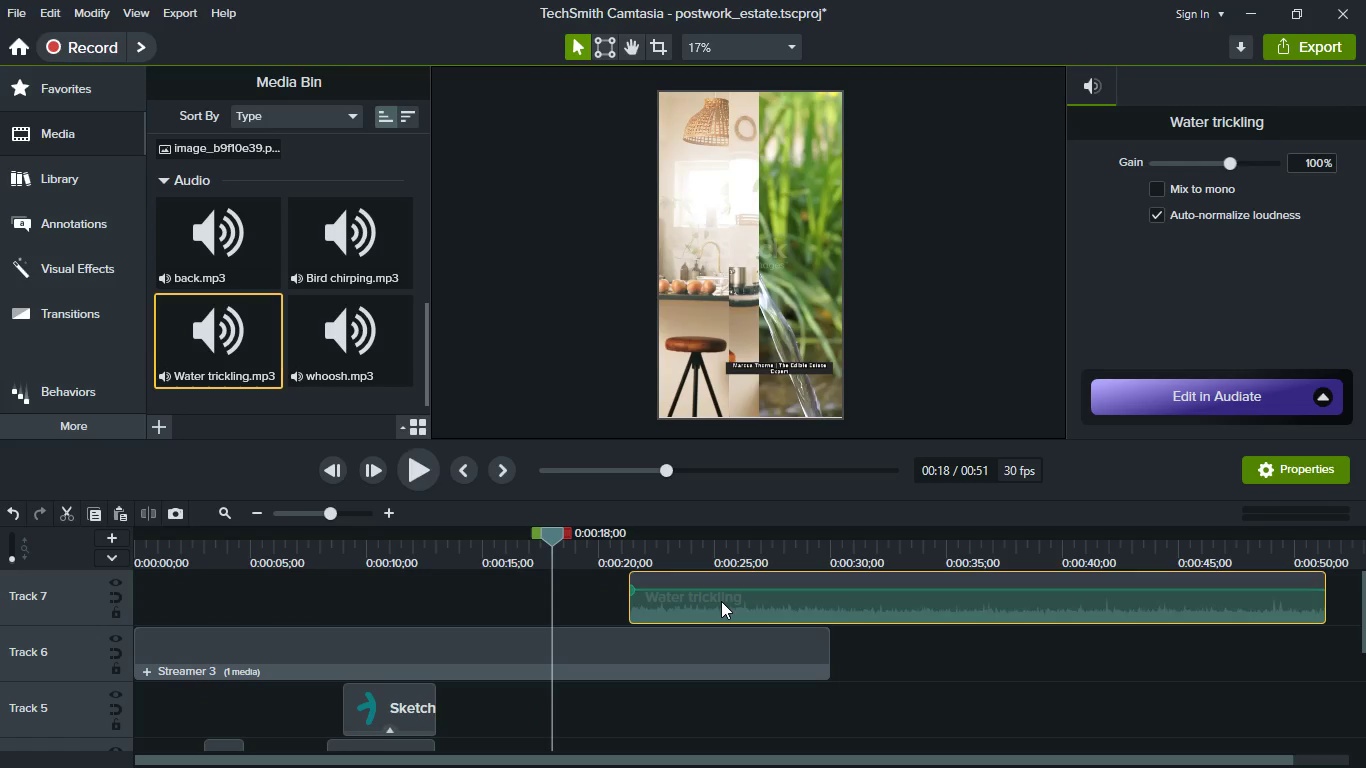 
left_click_drag(start_coordinate=[721, 601], to_coordinate=[768, 728])
 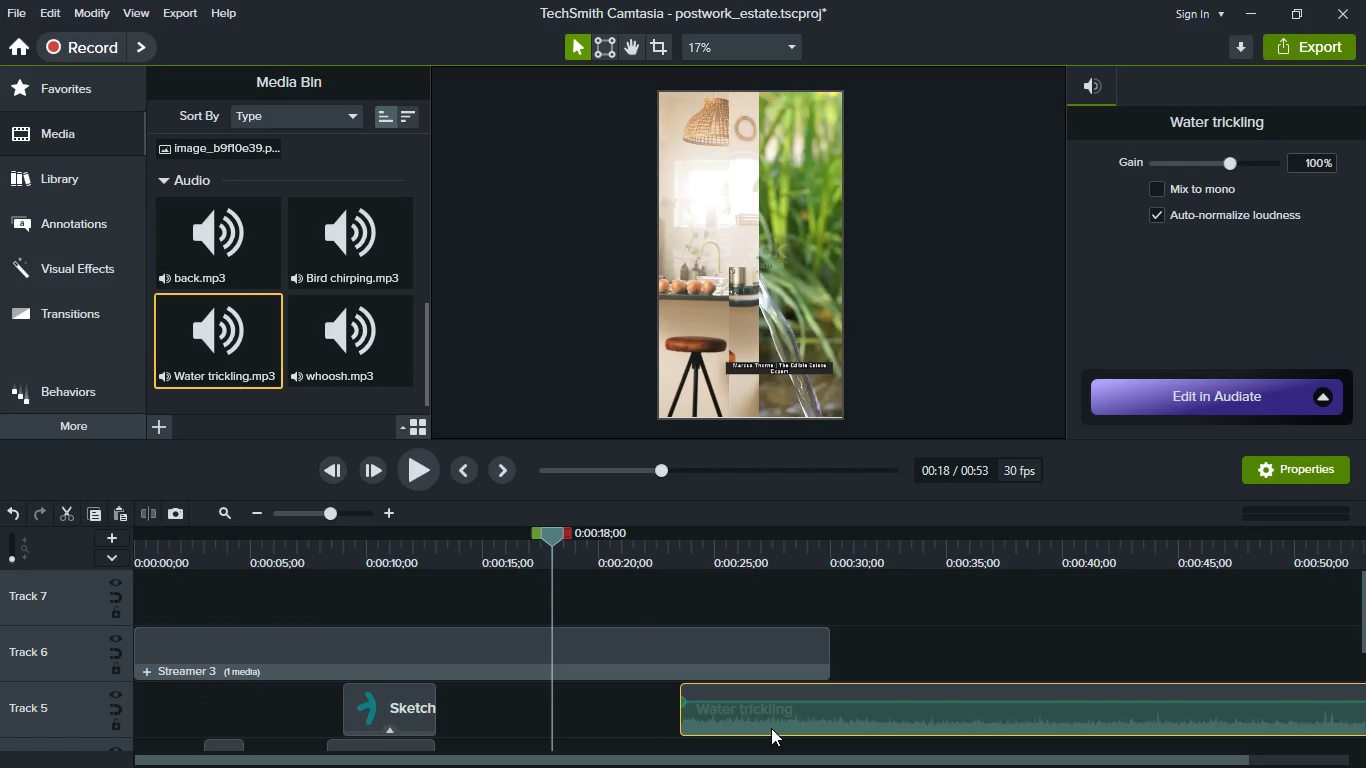 
scroll: coordinate [743, 655], scroll_direction: down, amount: 3.0
 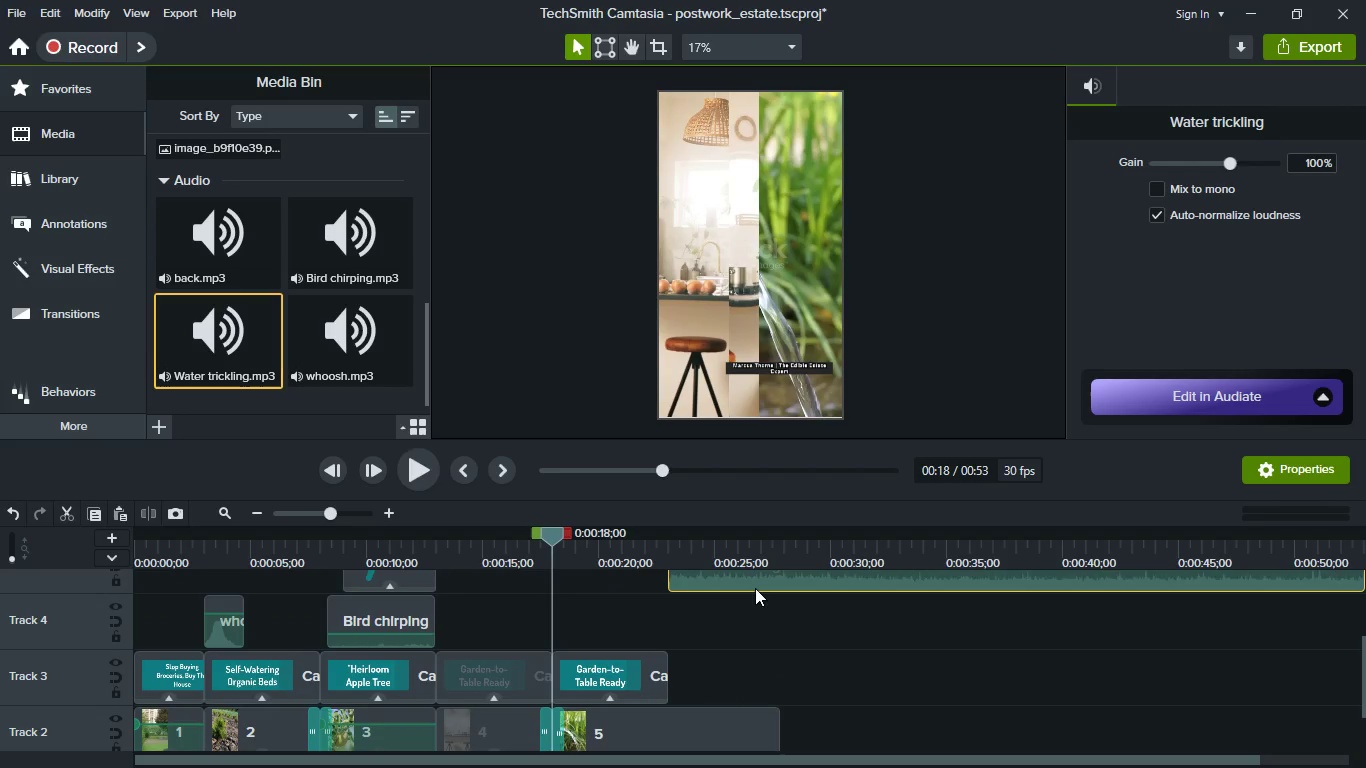 
left_click_drag(start_coordinate=[747, 577], to_coordinate=[622, 621])
 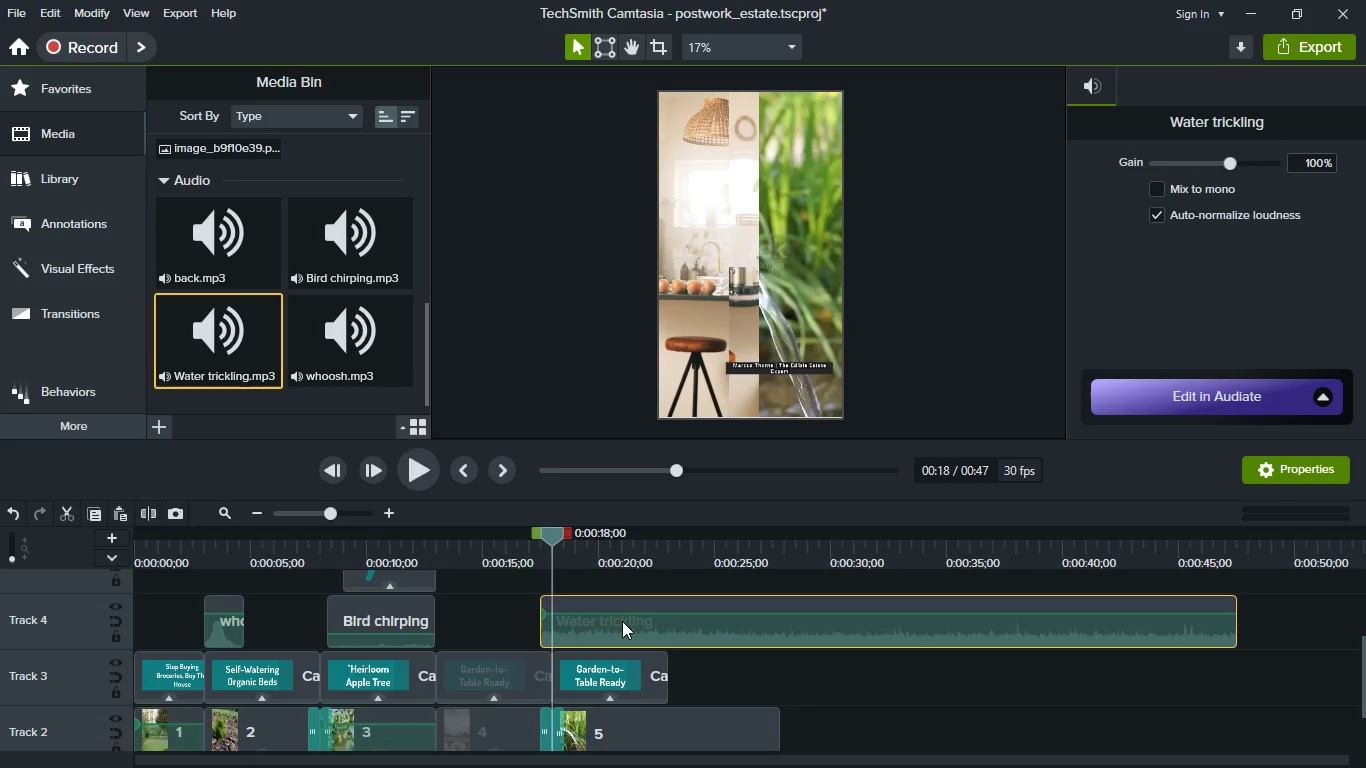 
left_click_drag(start_coordinate=[596, 622], to_coordinate=[606, 629])
 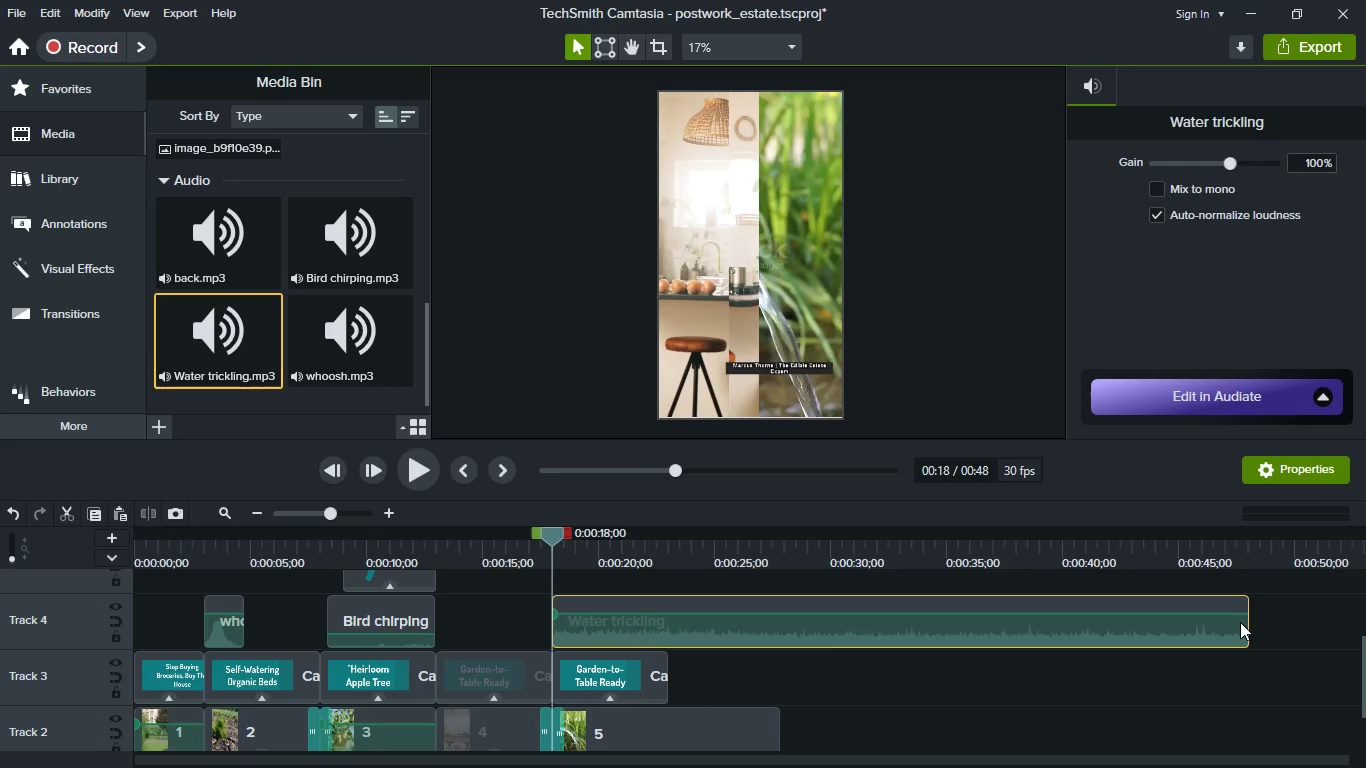 
left_click_drag(start_coordinate=[1242, 622], to_coordinate=[667, 644])
 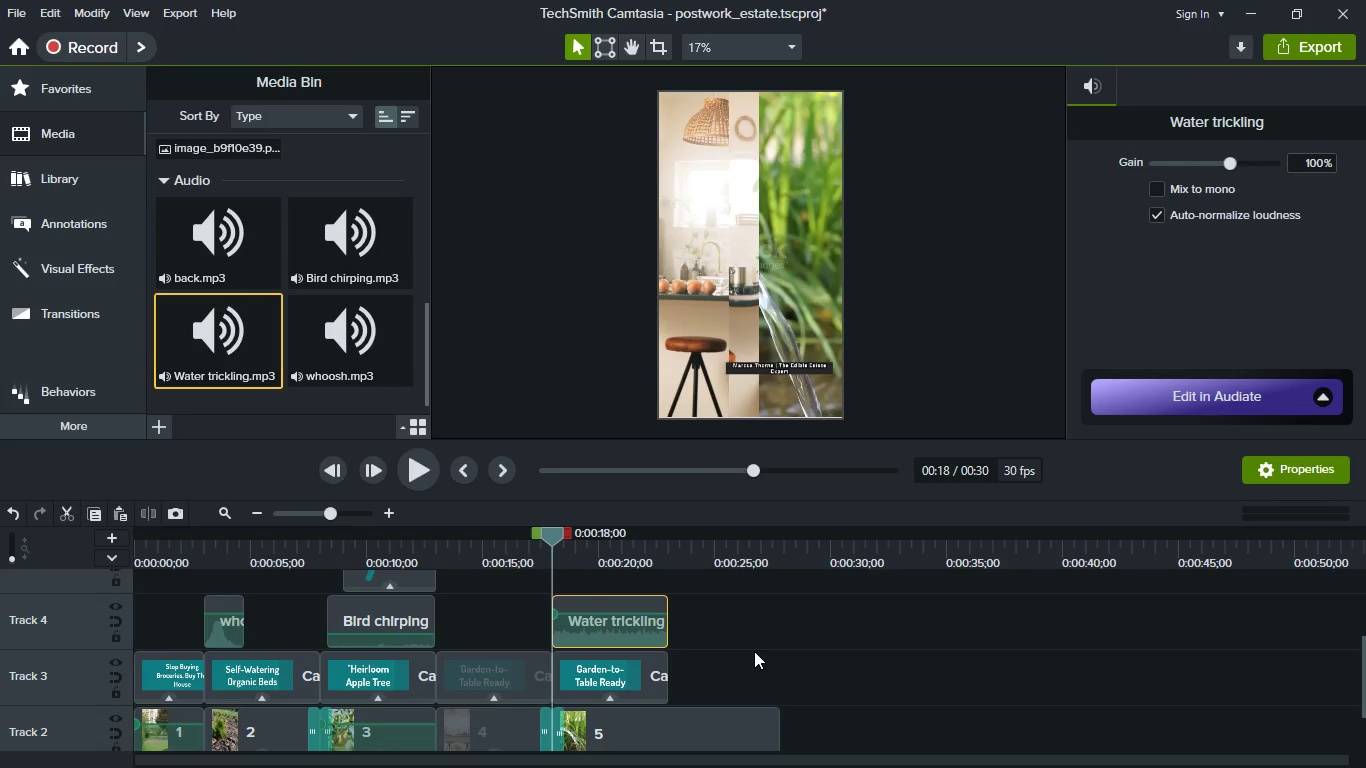 
scroll: coordinate [754, 651], scroll_direction: down, amount: 1.0
 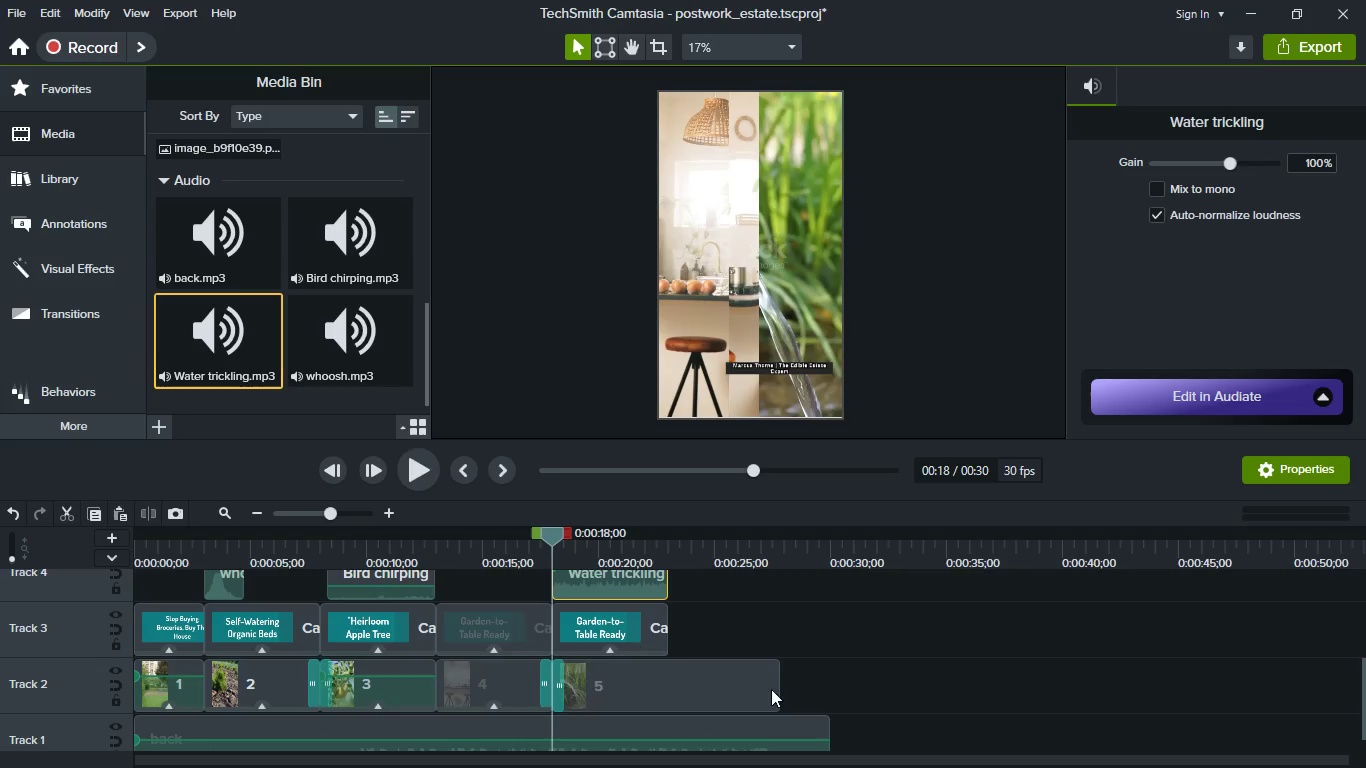 
left_click([752, 695])
 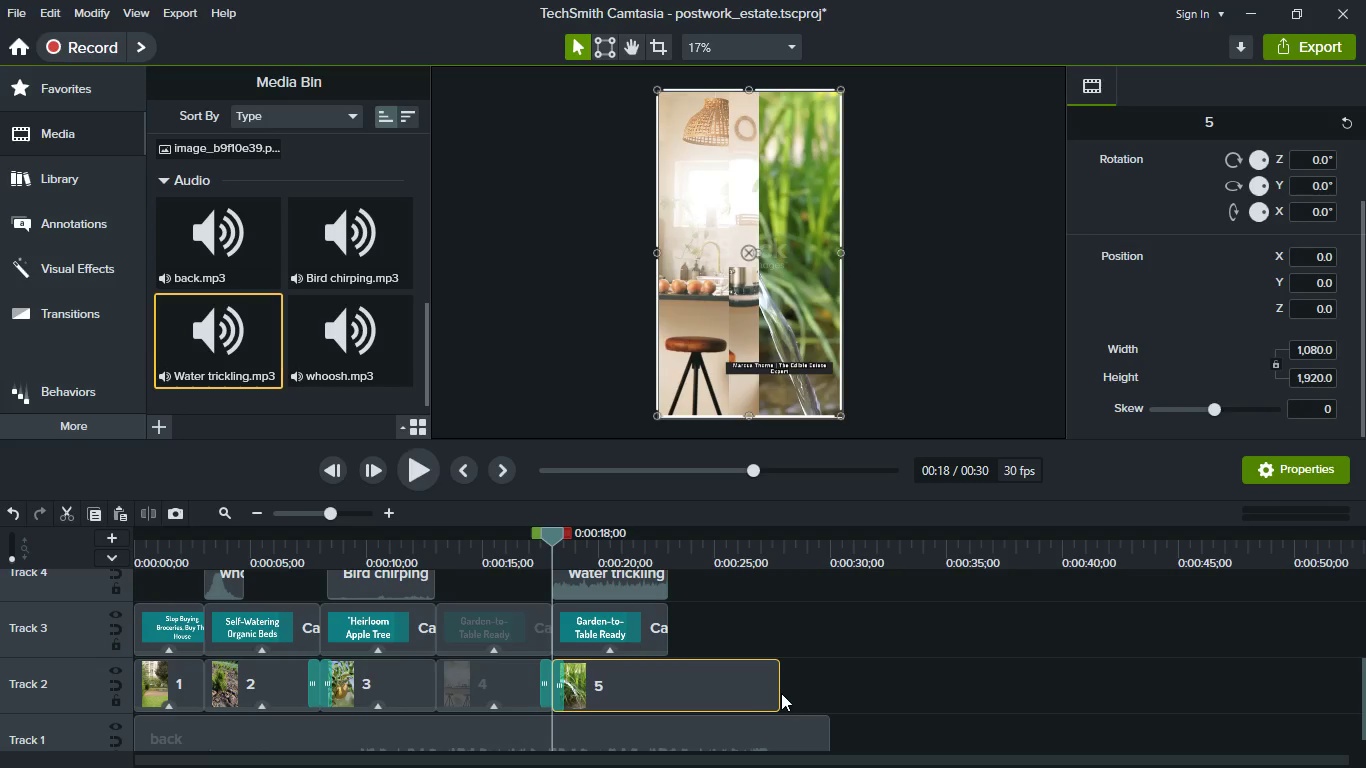 
left_click_drag(start_coordinate=[777, 690], to_coordinate=[675, 669])
 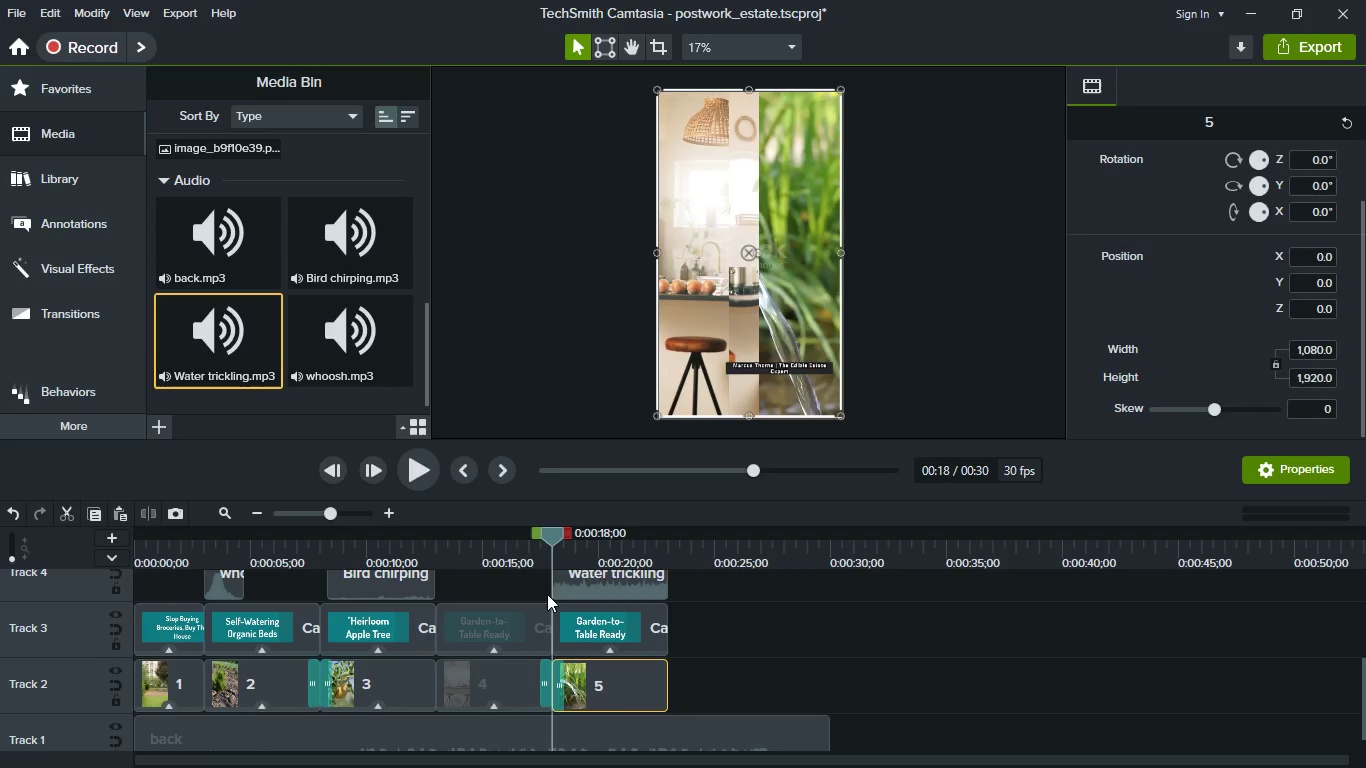 
left_click_drag(start_coordinate=[564, 539], to_coordinate=[547, 553])
 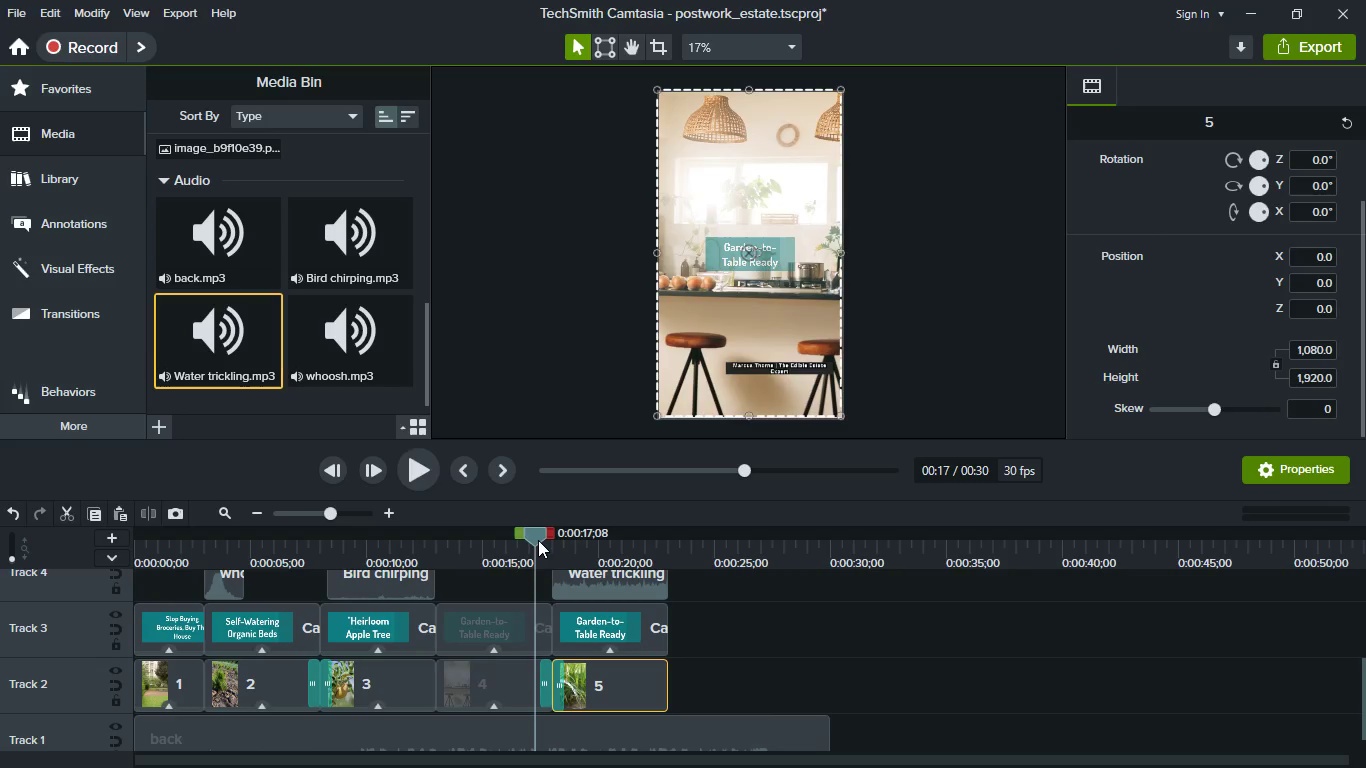 
left_click_drag(start_coordinate=[538, 540], to_coordinate=[529, 532])
 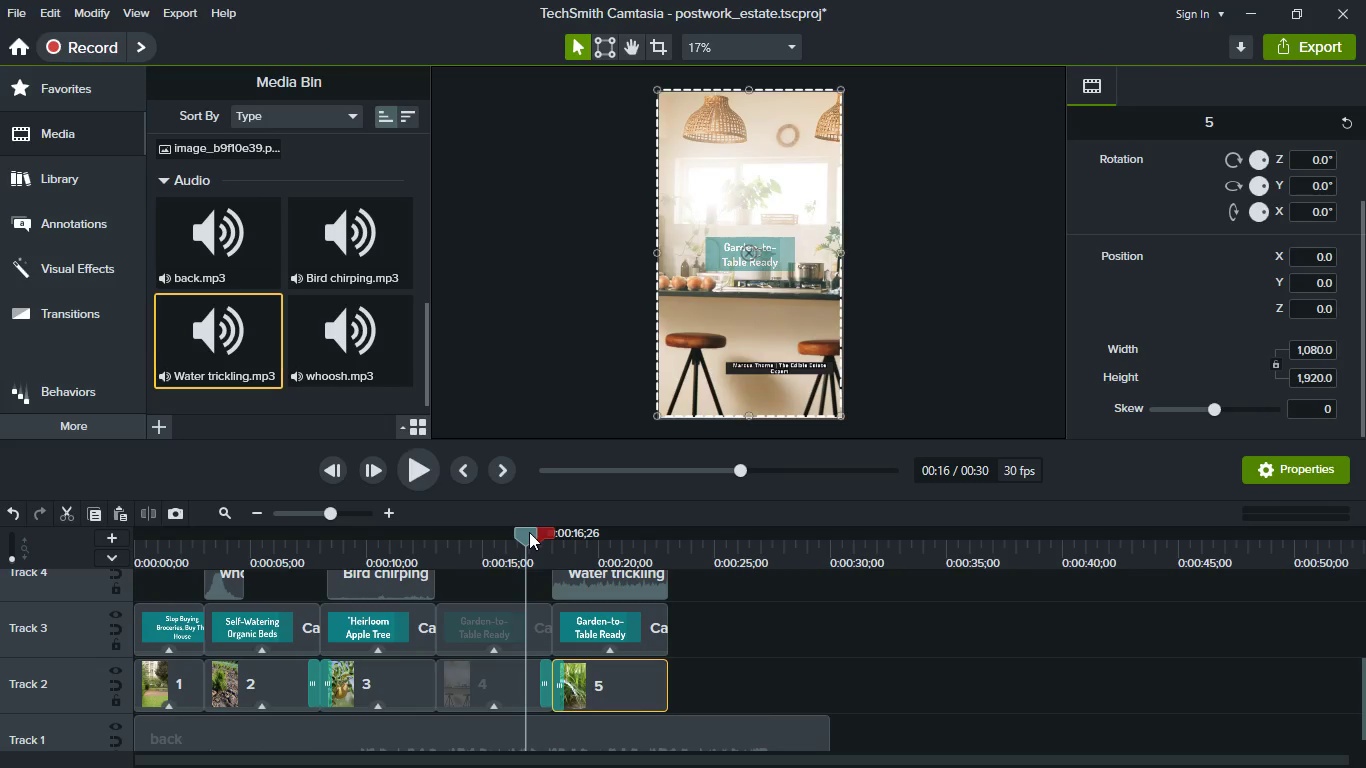 
double_click([529, 532])
 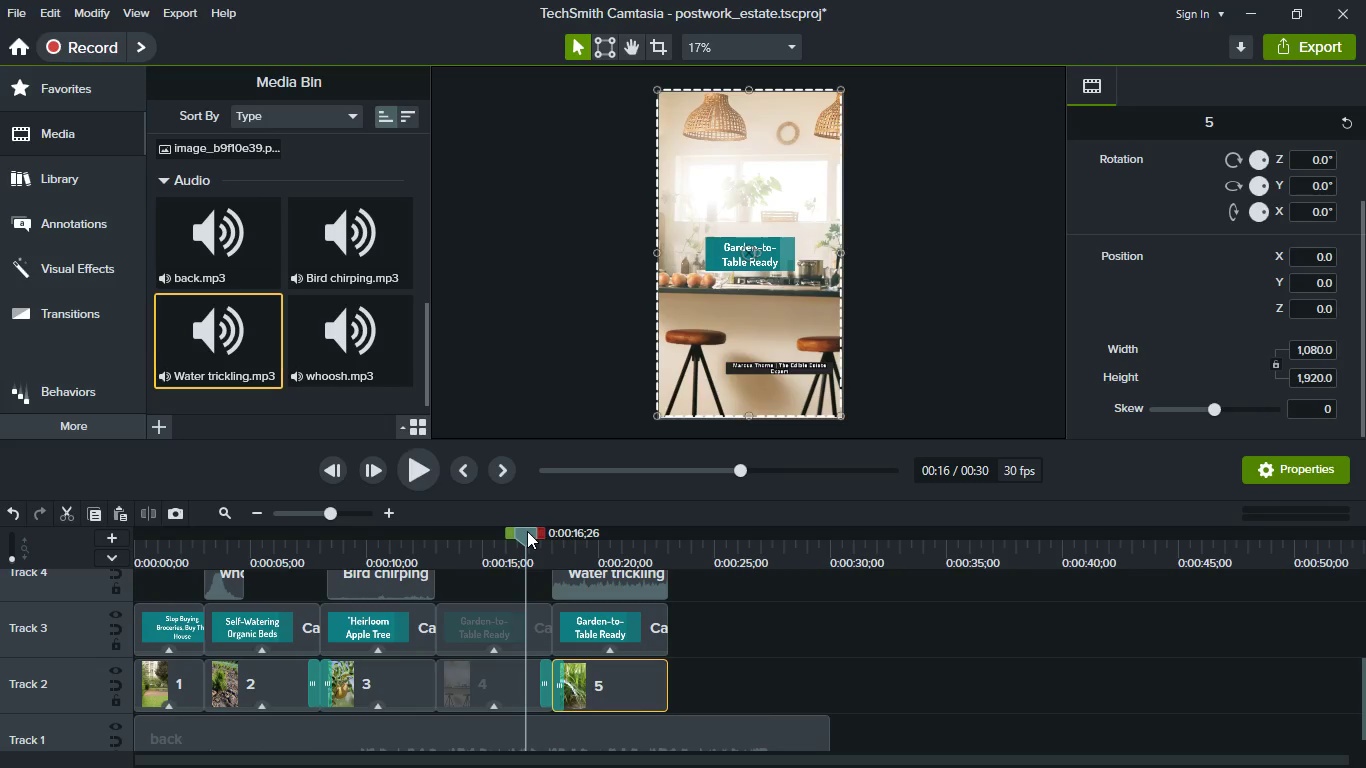 
left_click_drag(start_coordinate=[527, 531], to_coordinate=[664, 546])
 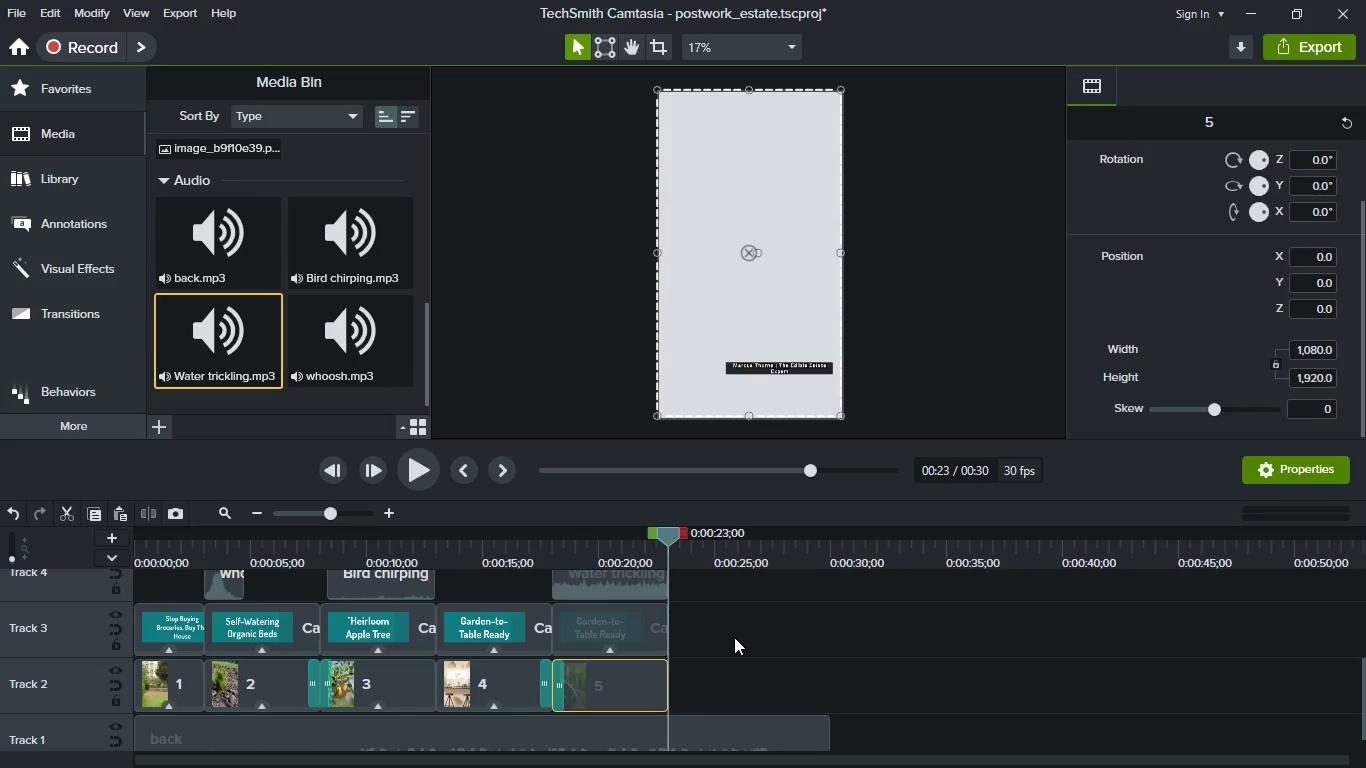 
key(Meta+MetaLeft)
 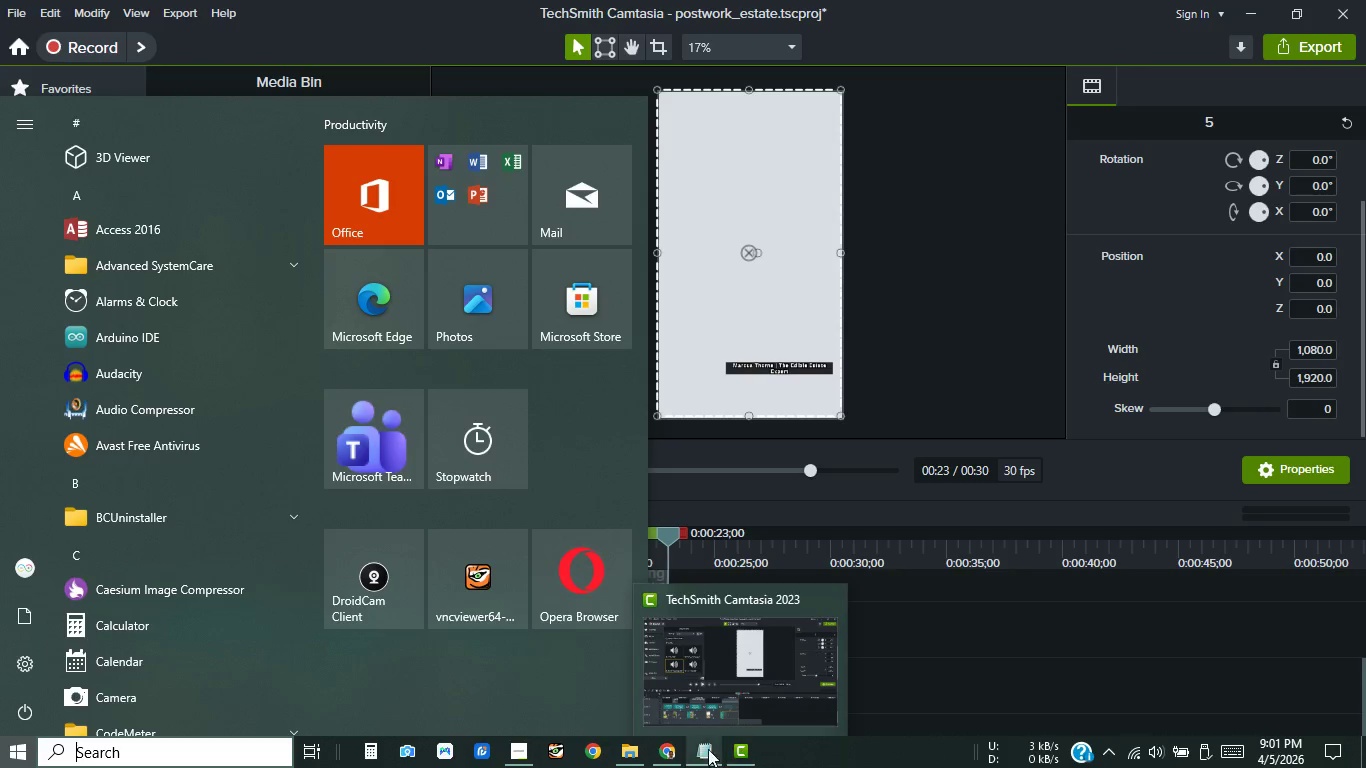 
left_click([671, 749])
 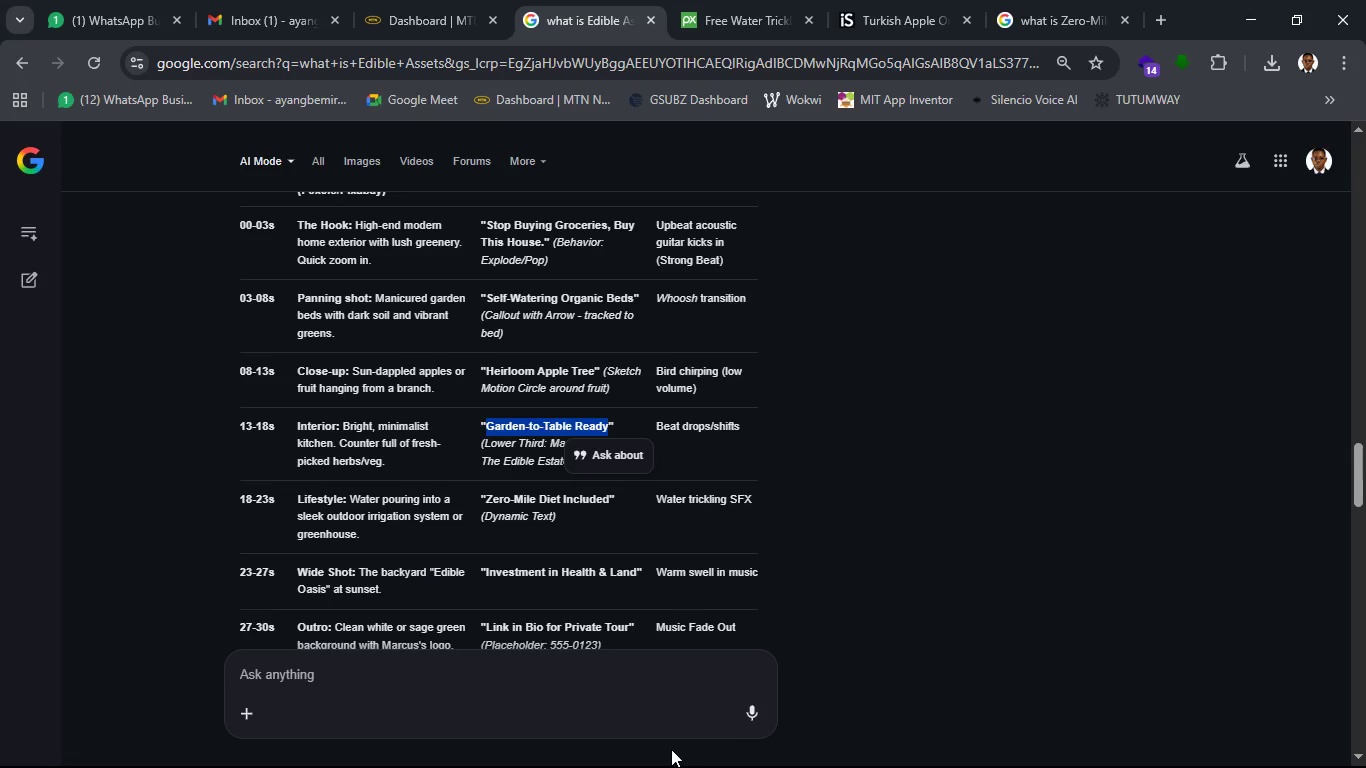 
scroll: coordinate [578, 556], scroll_direction: down, amount: 2.0
 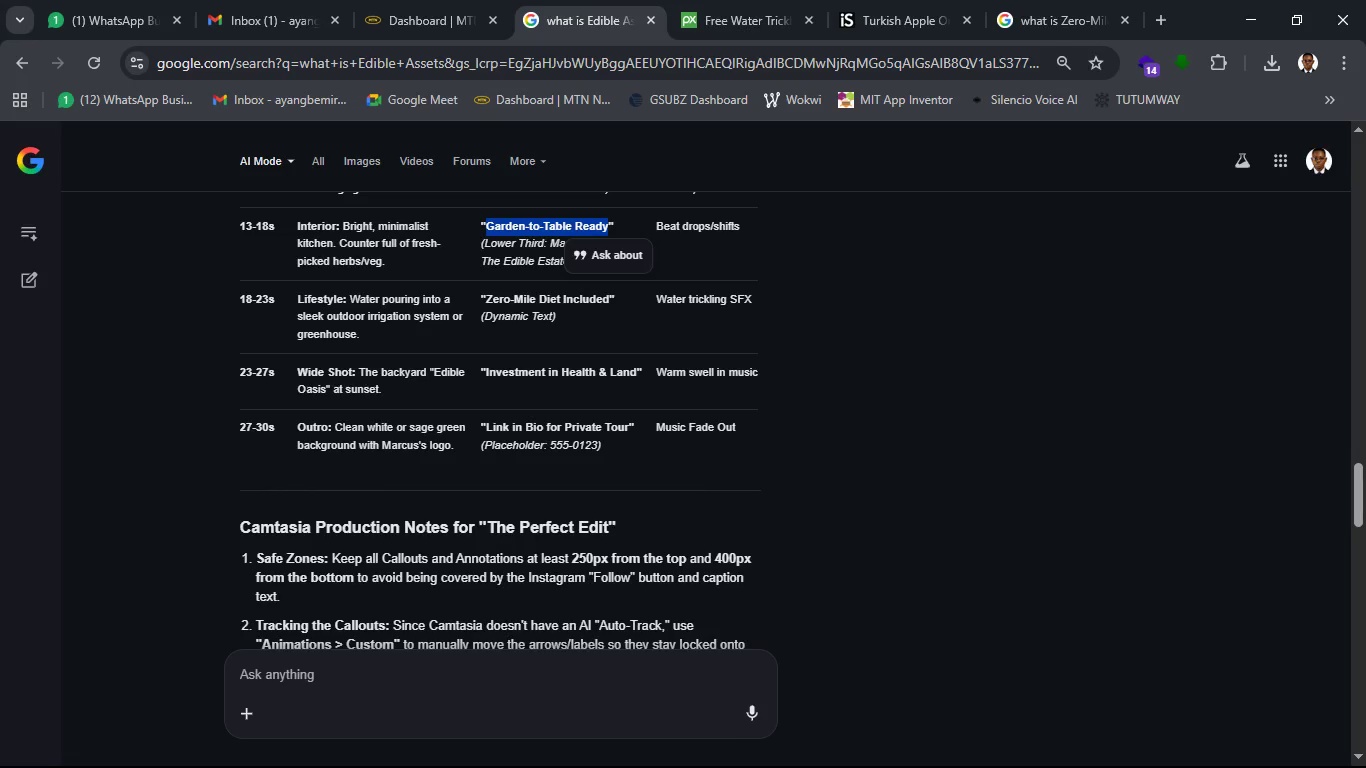 
key(Meta+MetaLeft)
 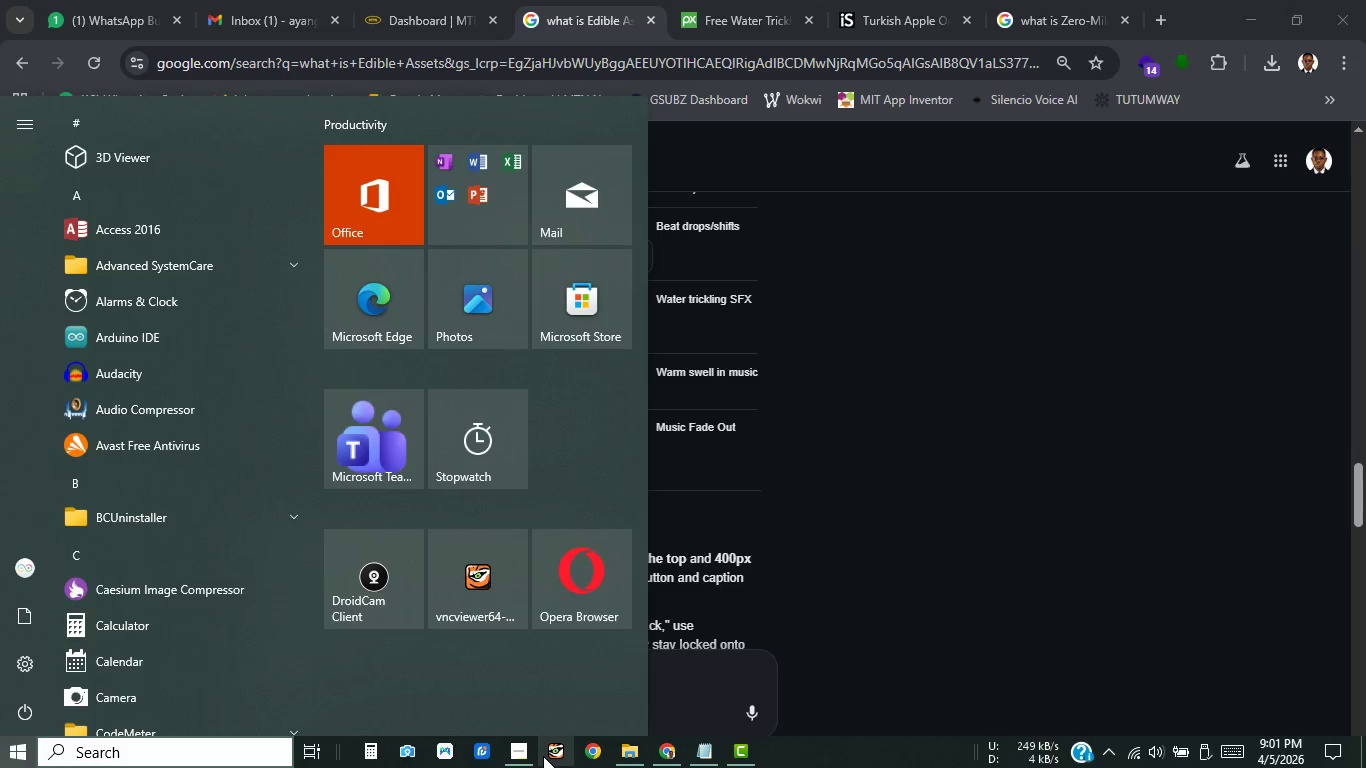 
left_click([527, 755])